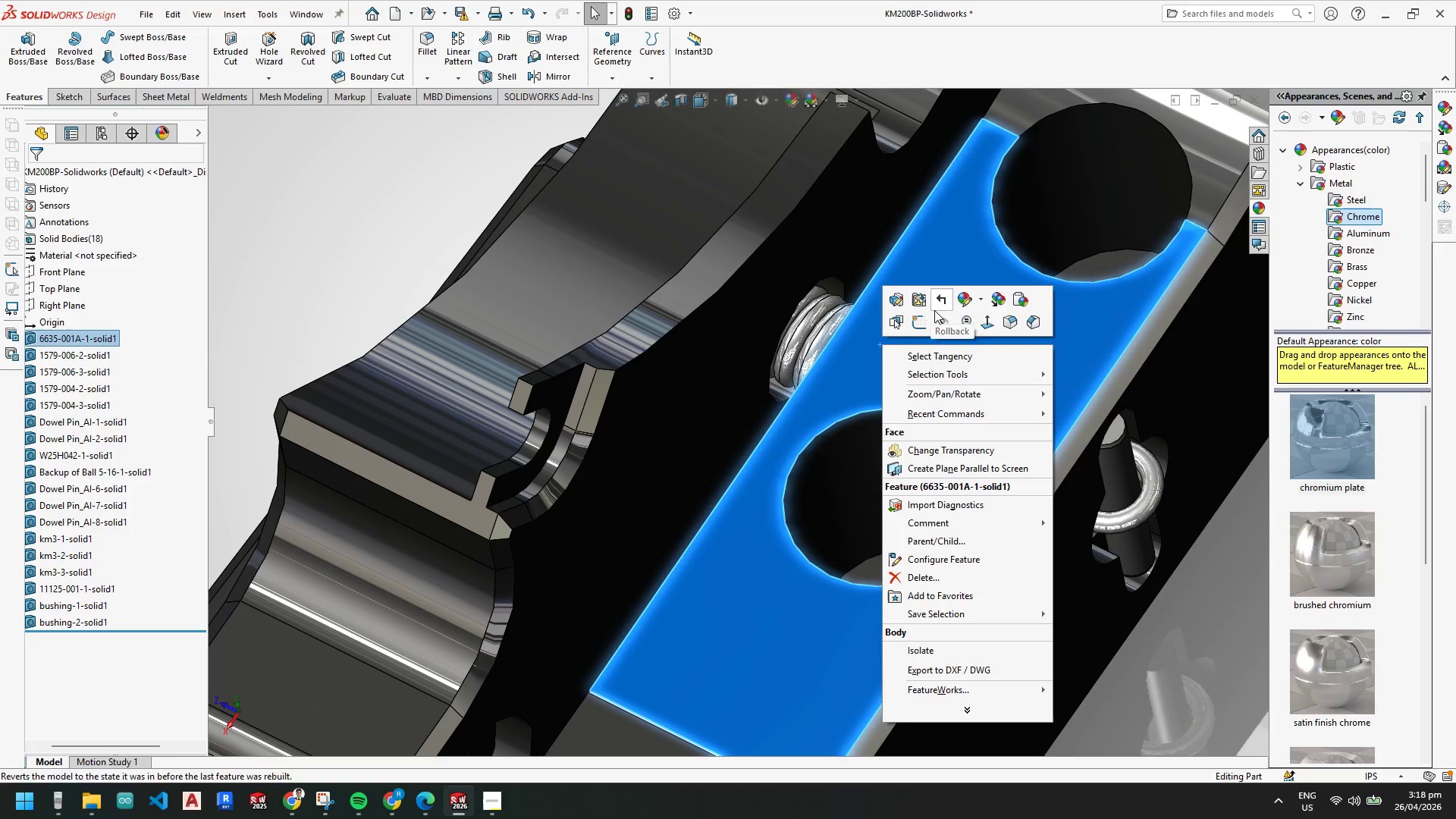 
left_click([939, 324])
 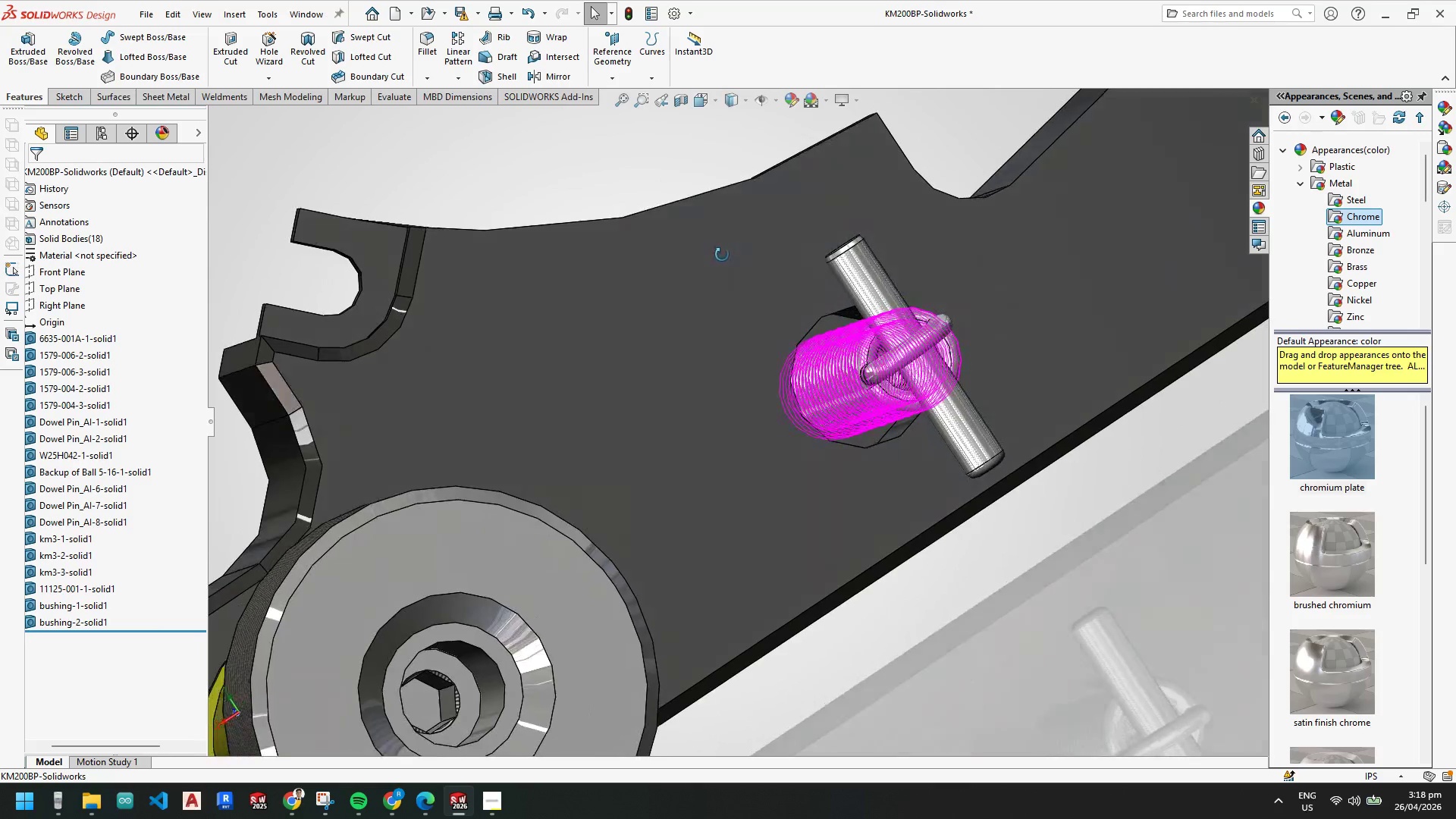 
scroll: coordinate [746, 419], scroll_direction: up, amount: 3.0
 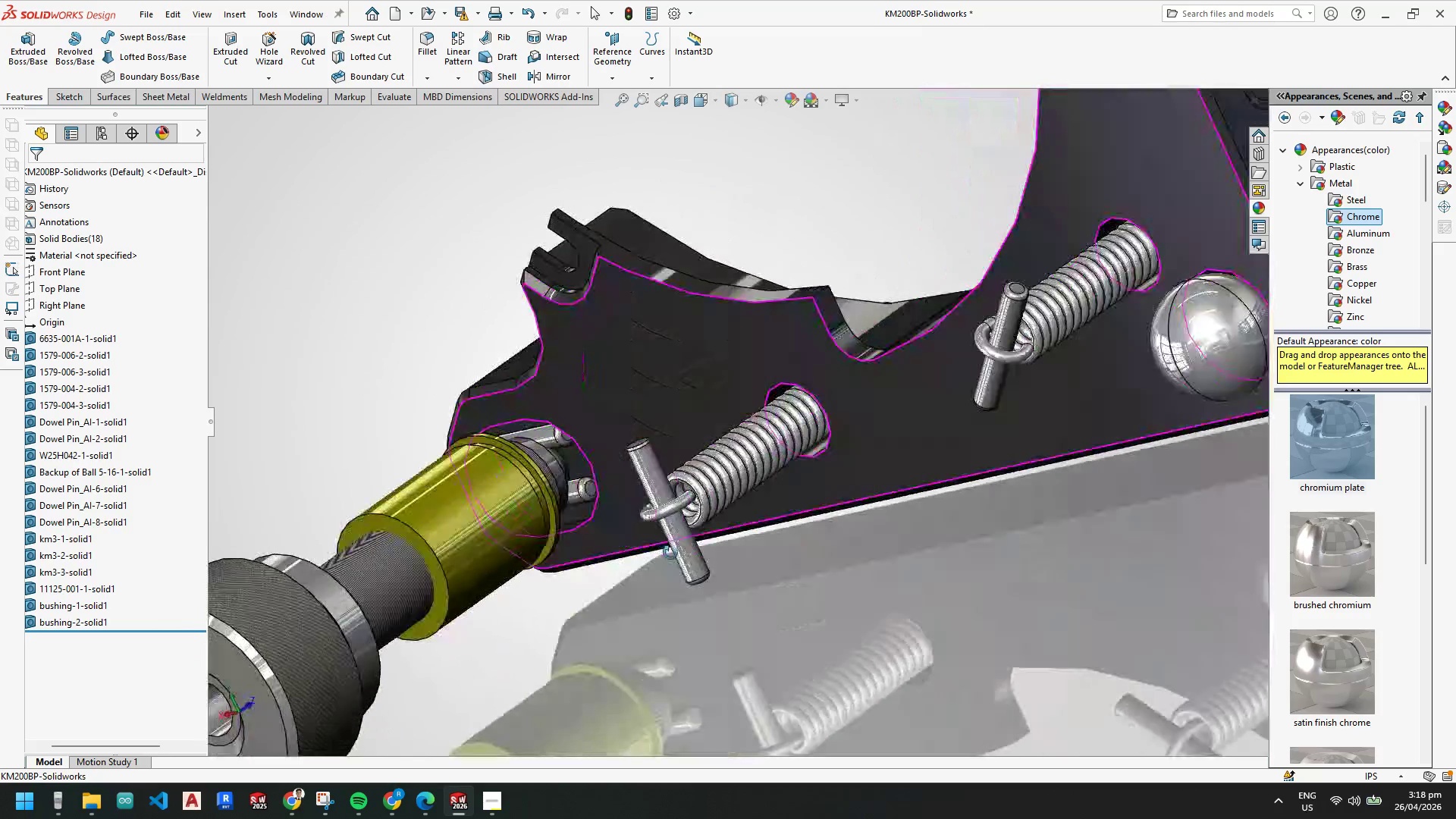 
scroll: coordinate [830, 400], scroll_direction: down, amount: 4.0
 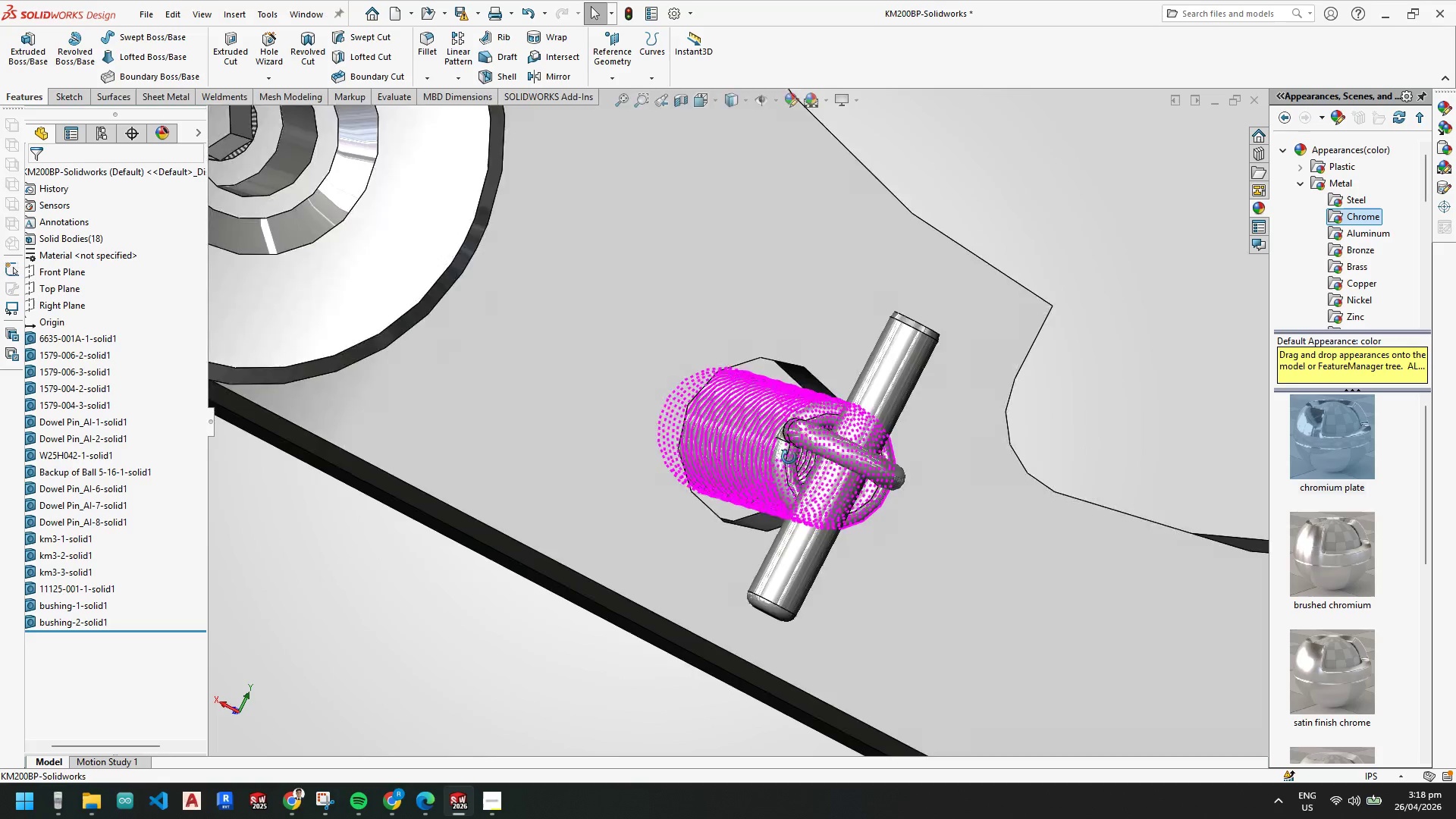 
scroll: coordinate [711, 530], scroll_direction: up, amount: 2.0
 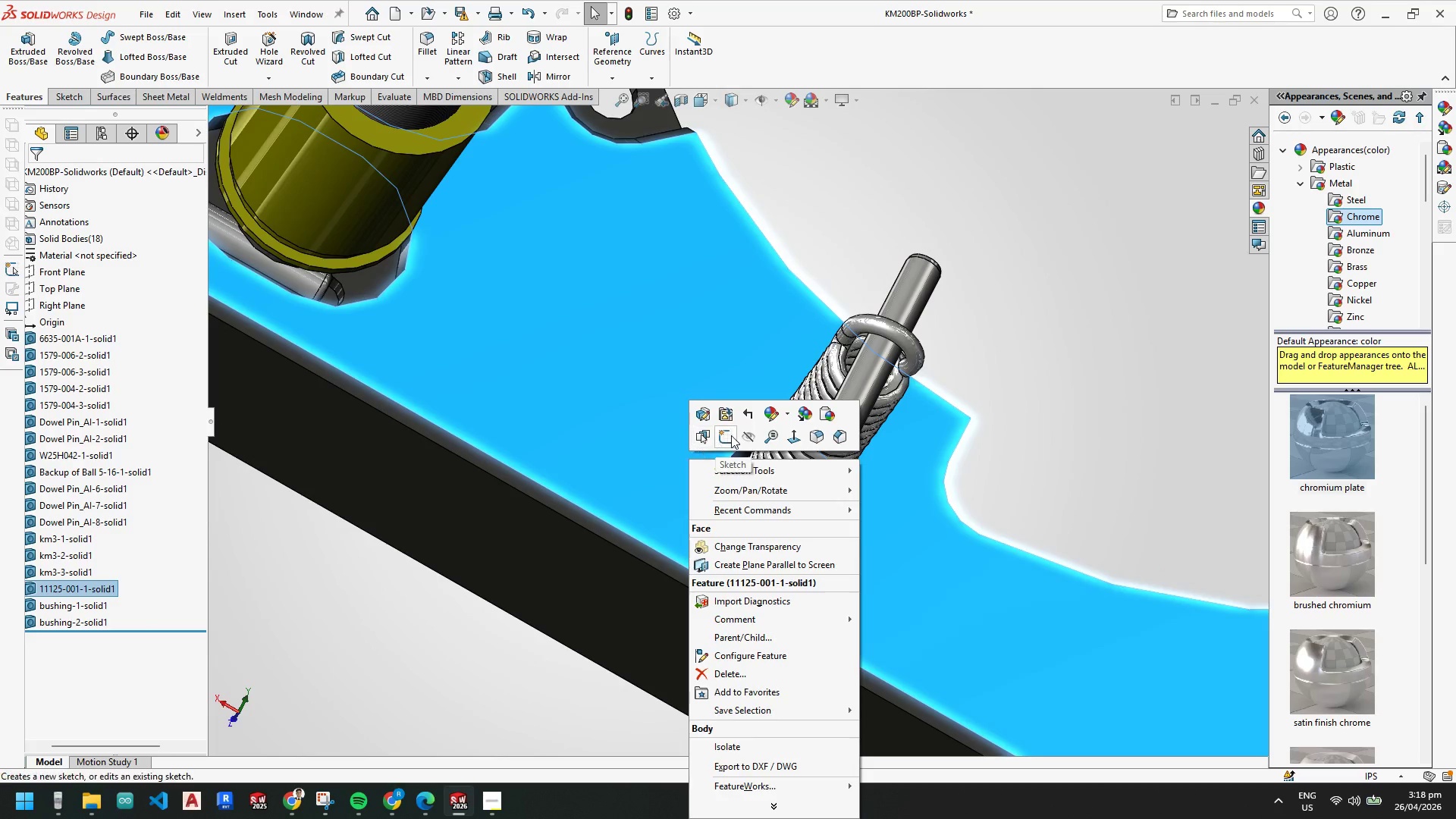 
left_click([748, 438])
 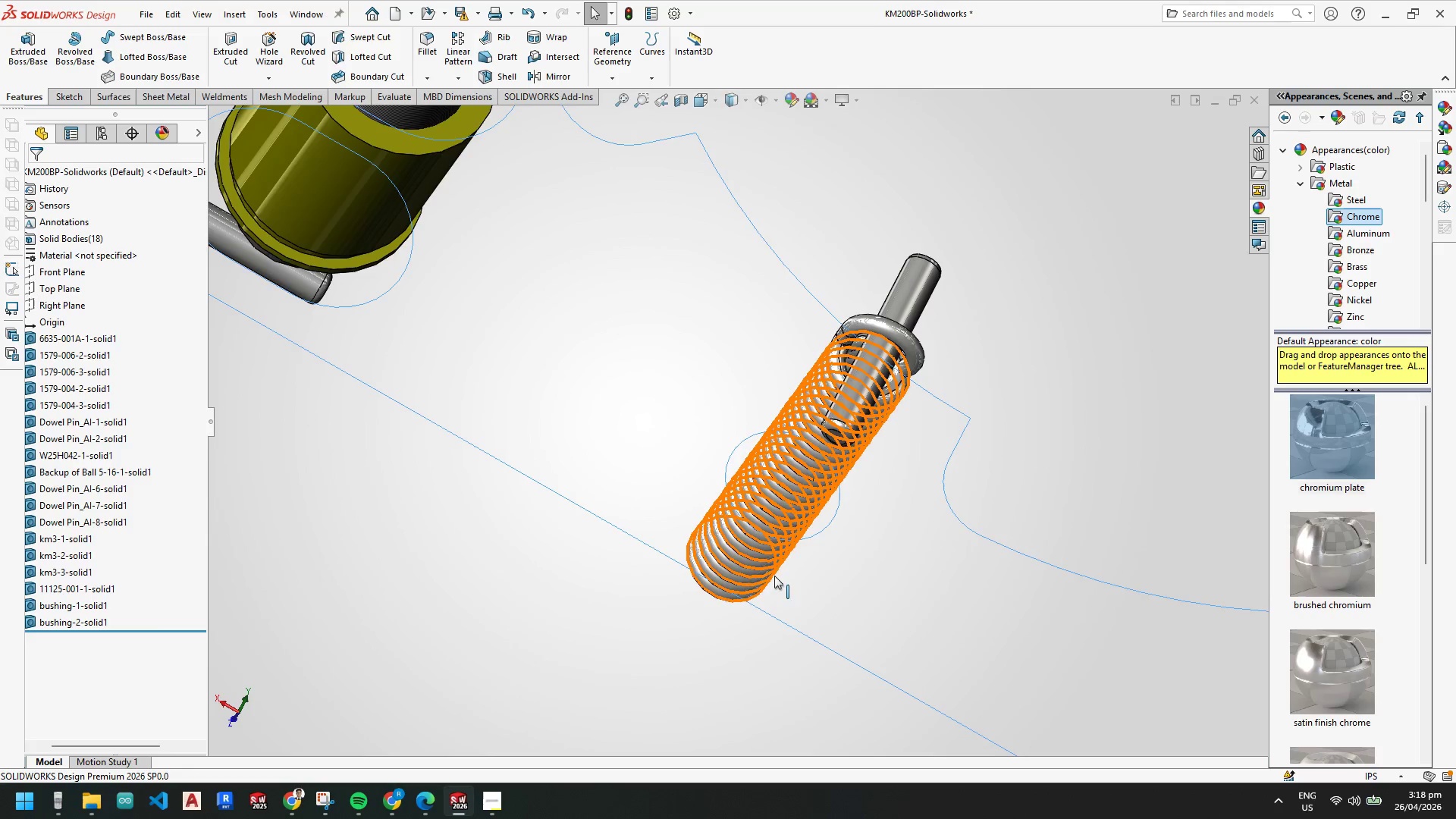 
scroll: coordinate [767, 588], scroll_direction: down, amount: 2.0
 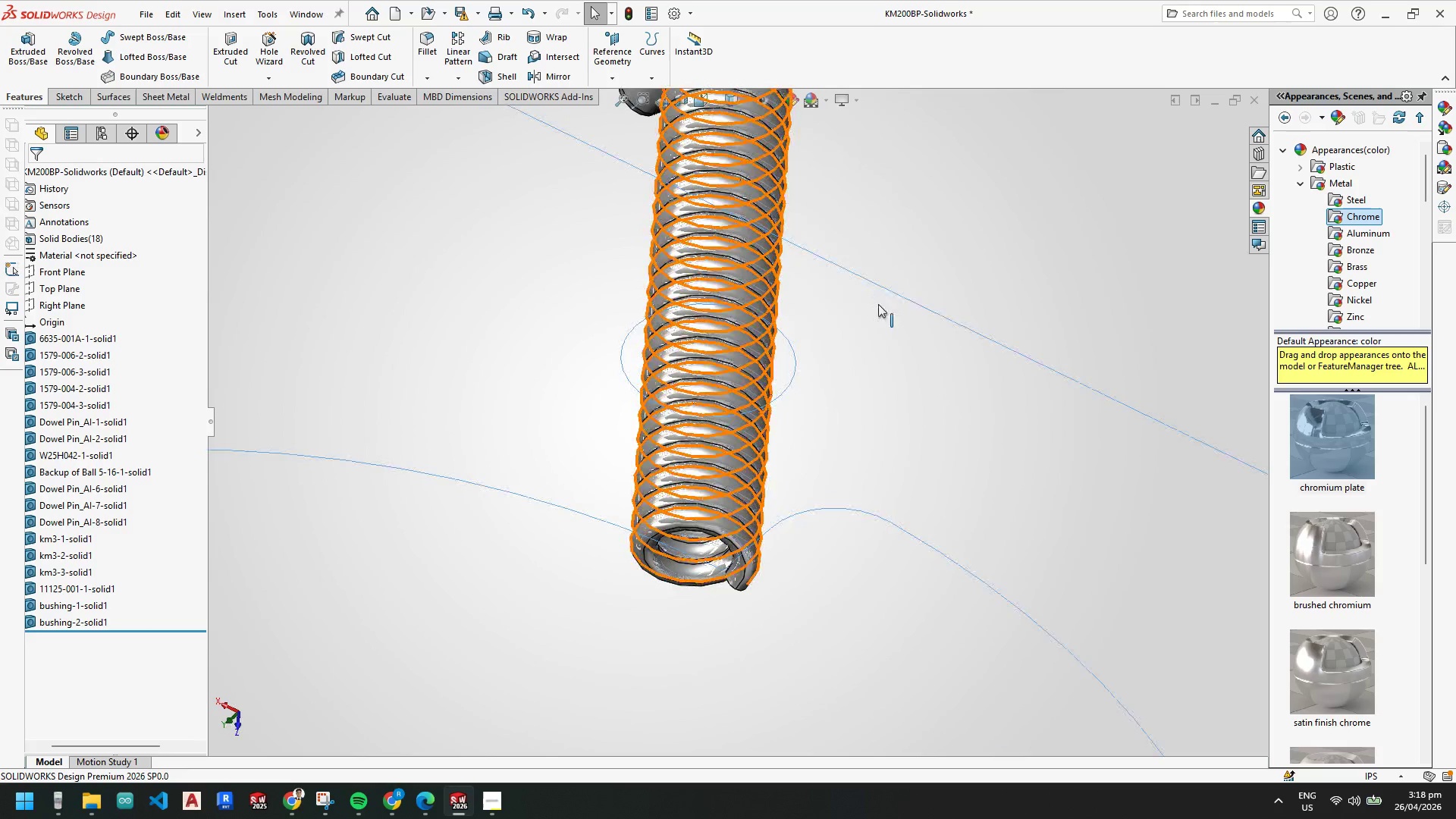 
scroll: coordinate [754, 430], scroll_direction: up, amount: 7.0
 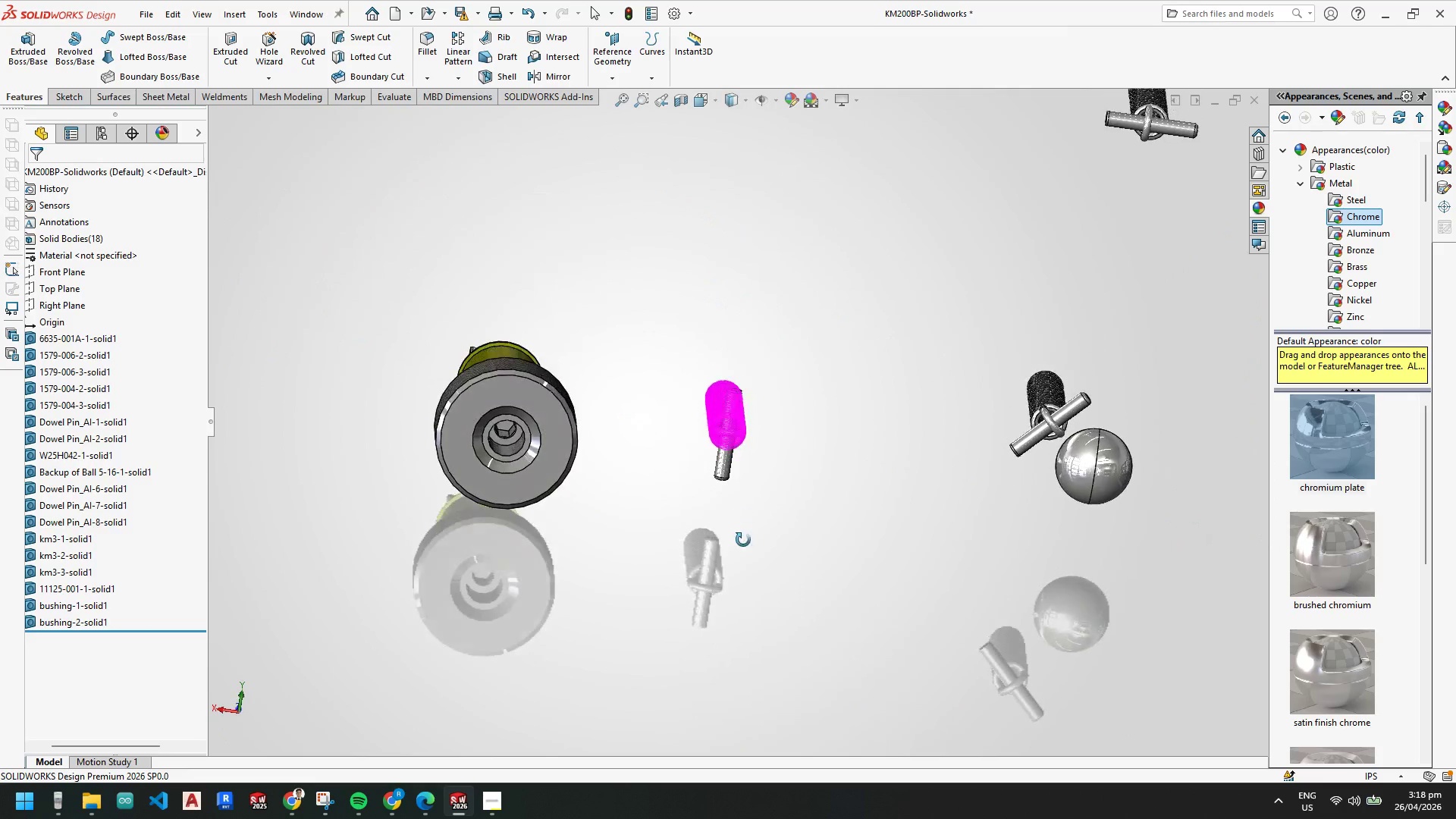 
key(Control+Z)
 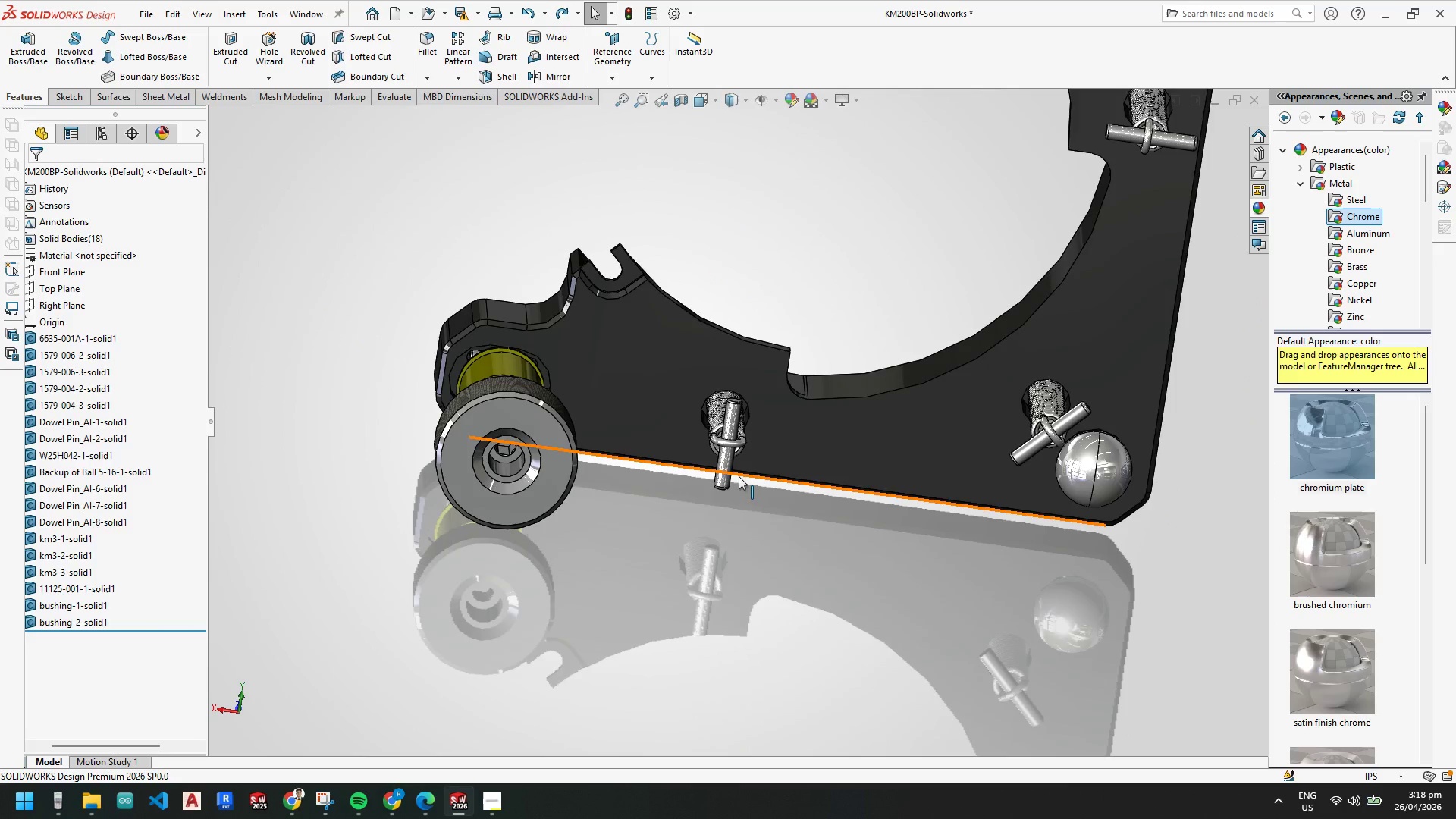 
scroll: coordinate [453, 417], scroll_direction: down, amount: 6.0
 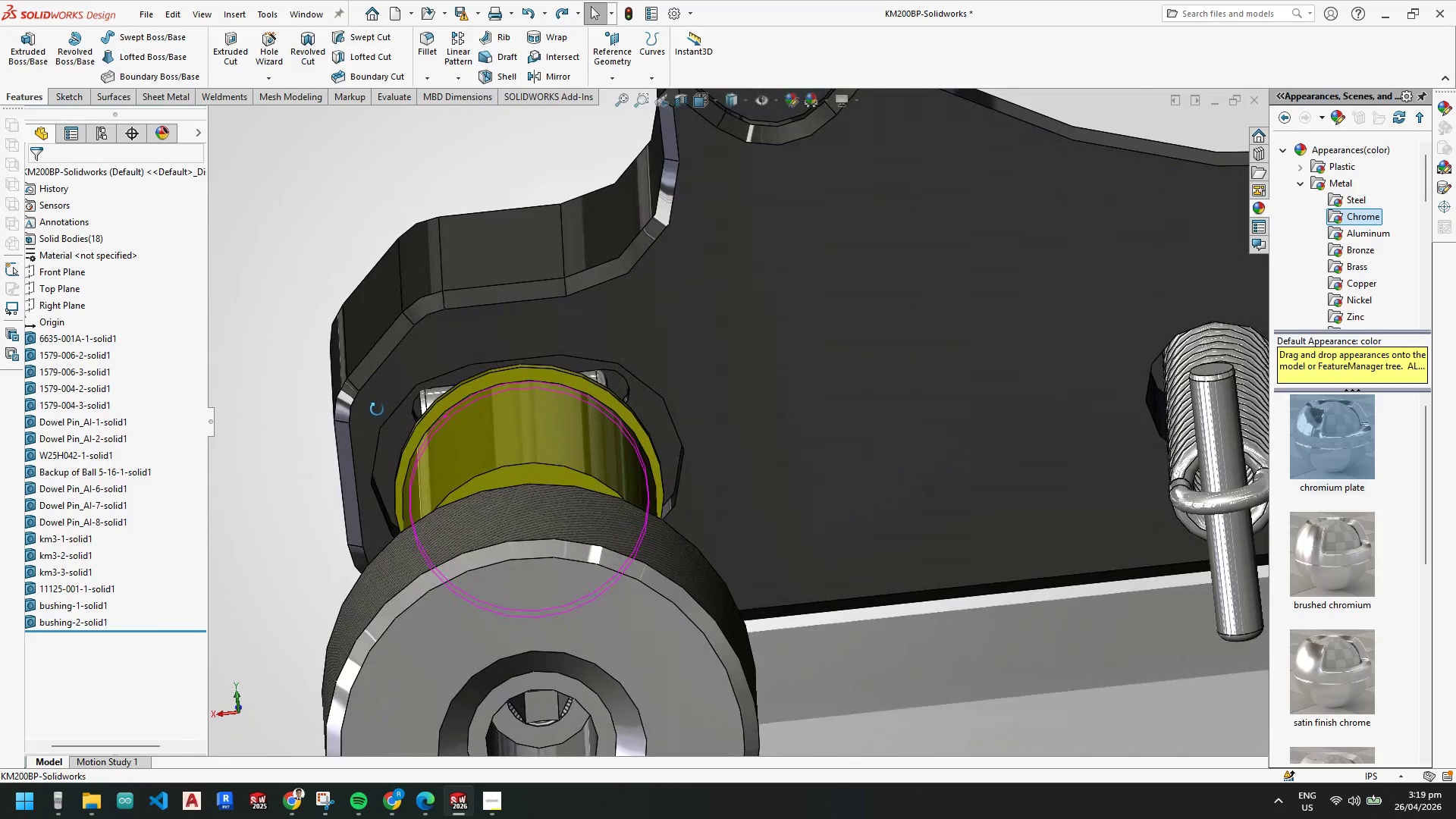 
wait(6.46)
 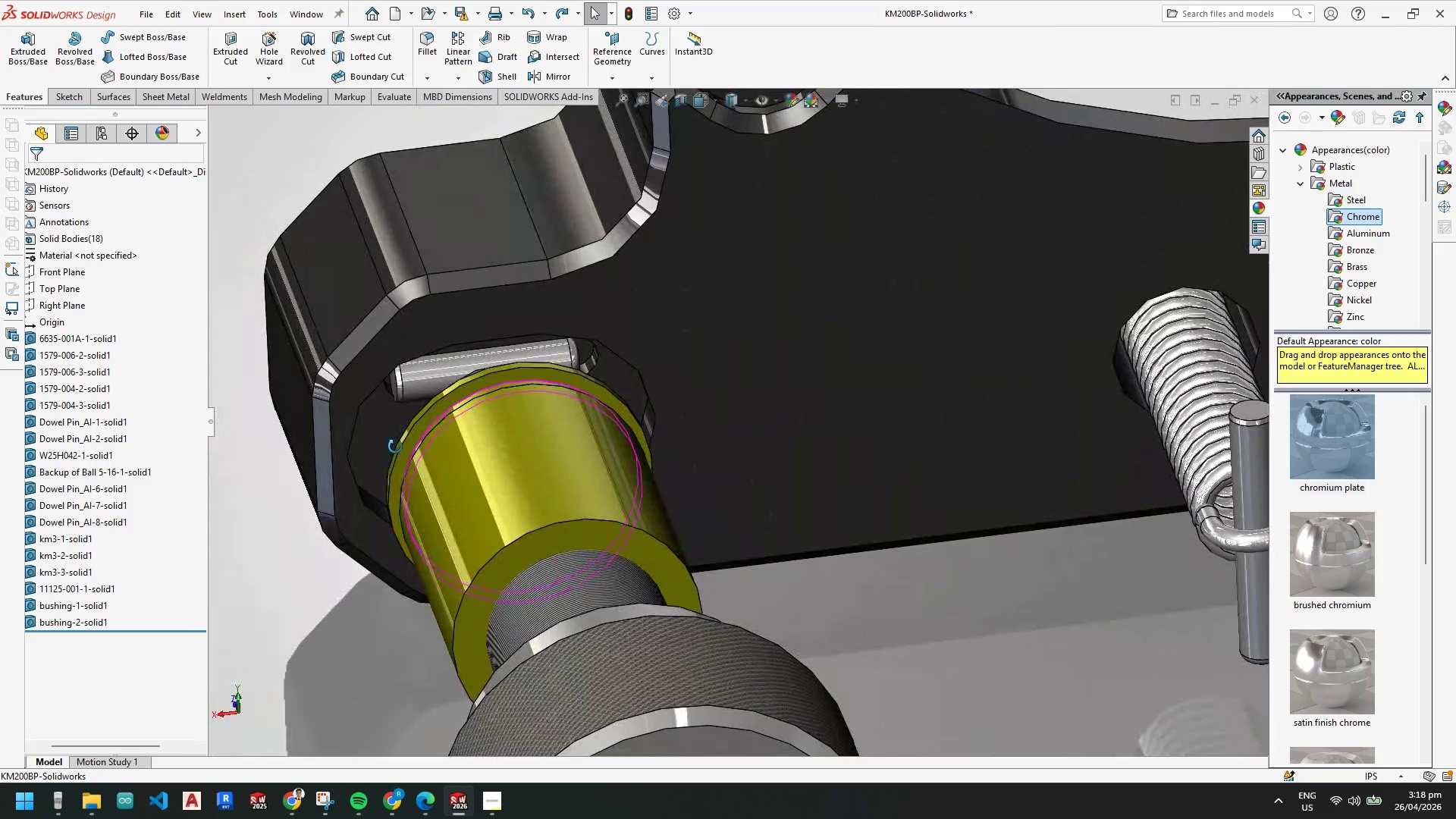 
scroll: coordinate [893, 573], scroll_direction: up, amount: 10.0
 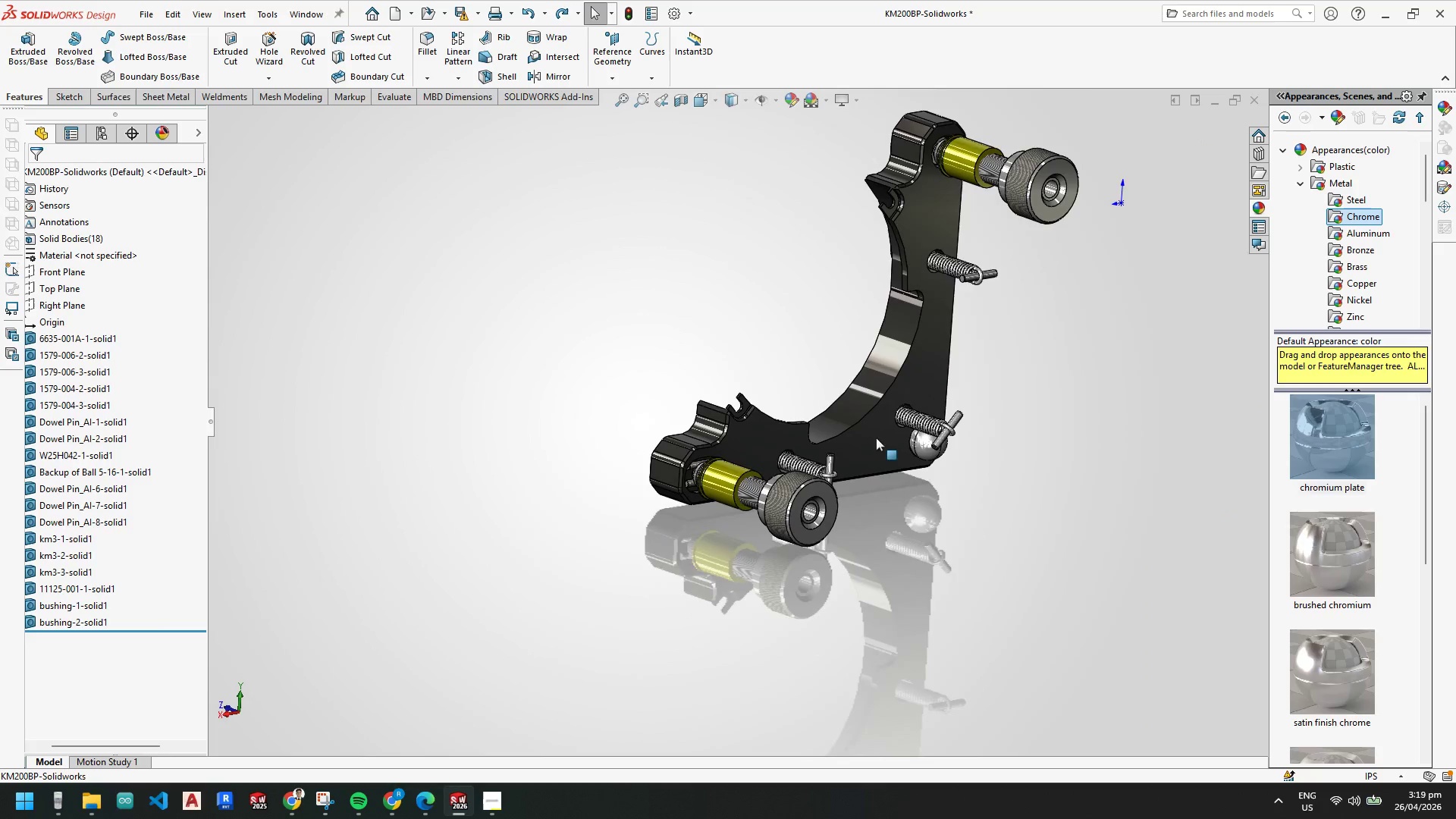 
scroll: coordinate [868, 432], scroll_direction: down, amount: 3.0
 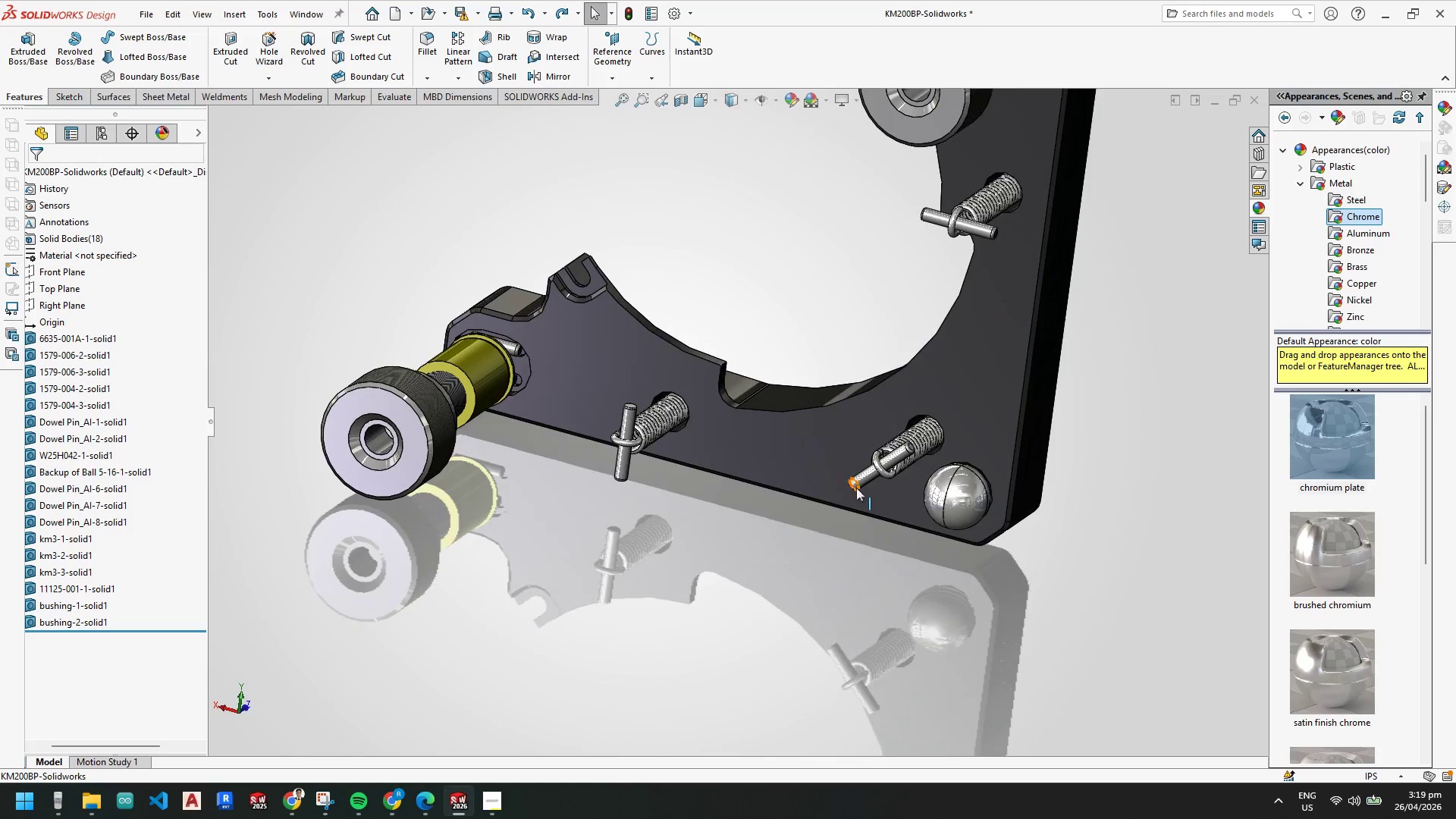 
scroll: coordinate [971, 565], scroll_direction: up, amount: 5.0
 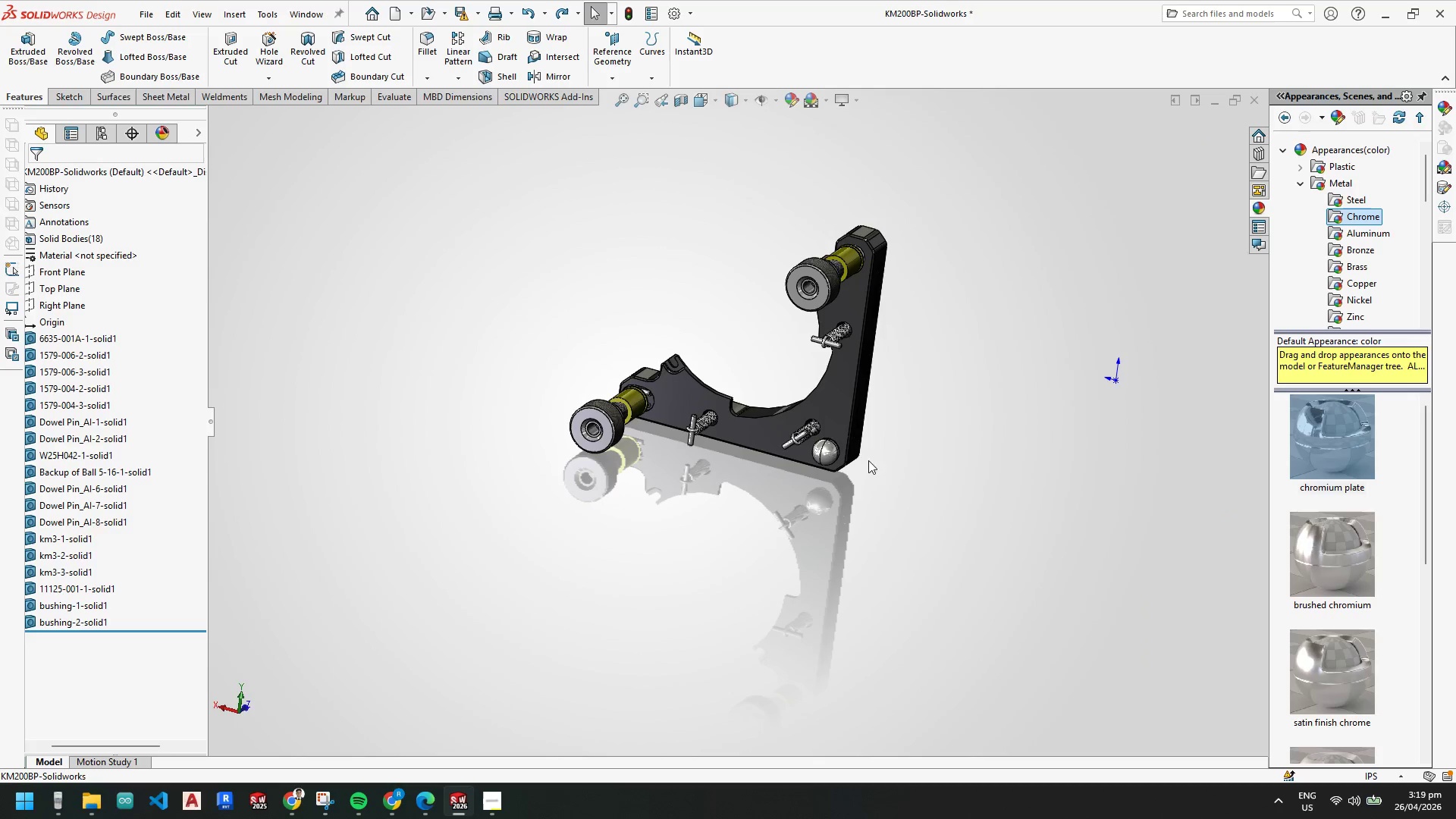 
scroll: coordinate [769, 443], scroll_direction: down, amount: 10.0
 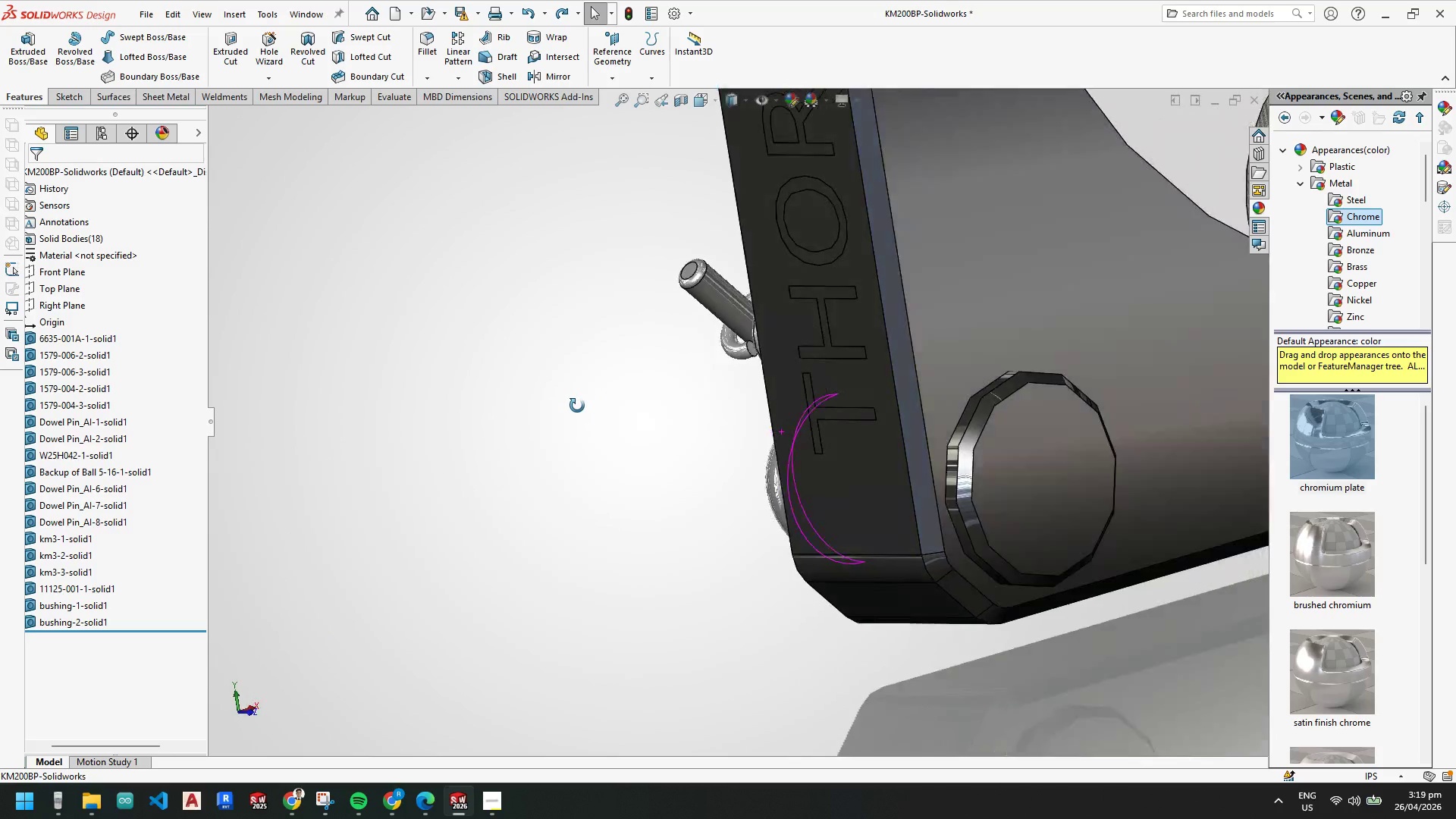 
scroll: coordinate [880, 508], scroll_direction: up, amount: 8.0
 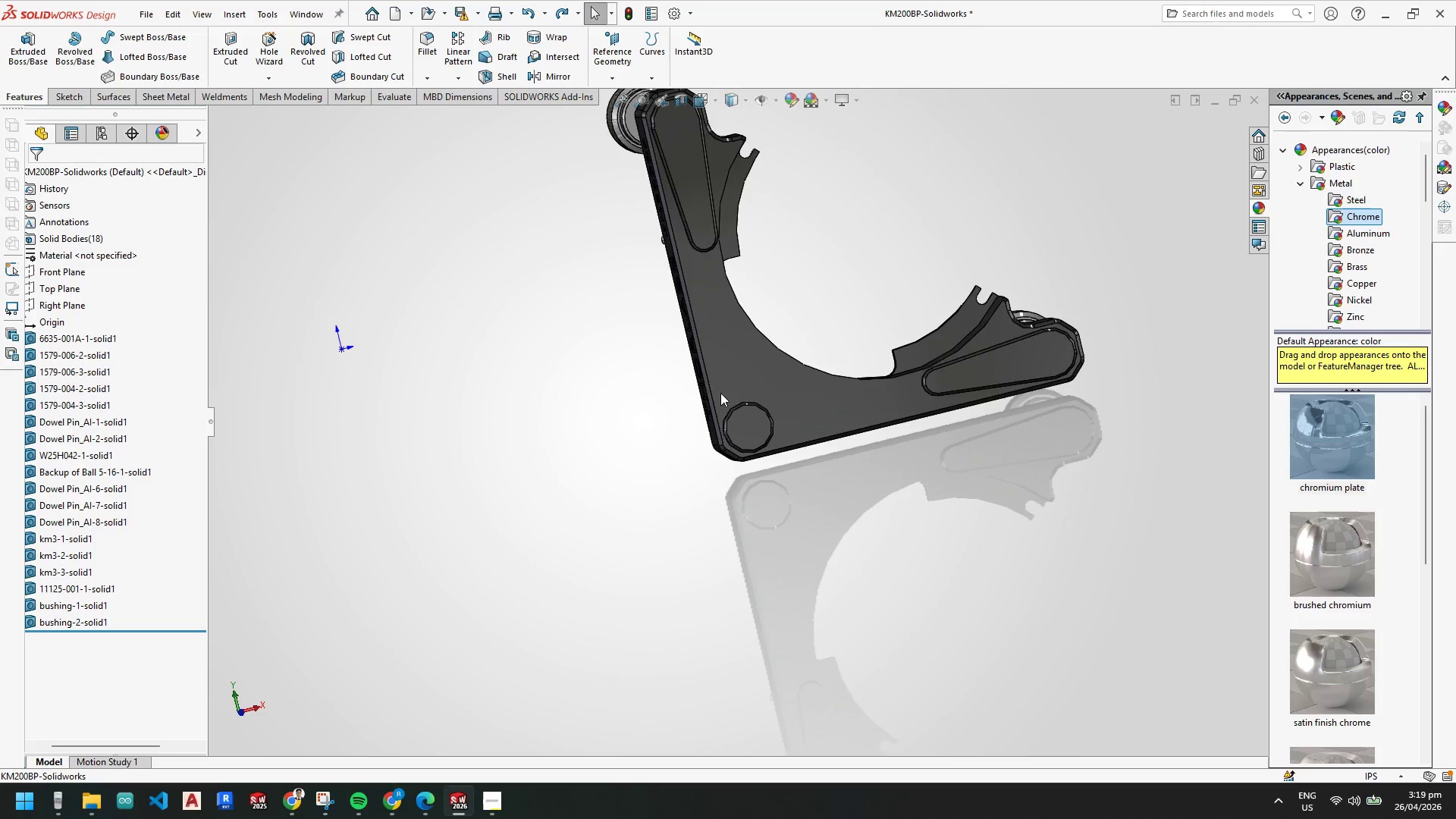 
scroll: coordinate [729, 424], scroll_direction: down, amount: 3.0
 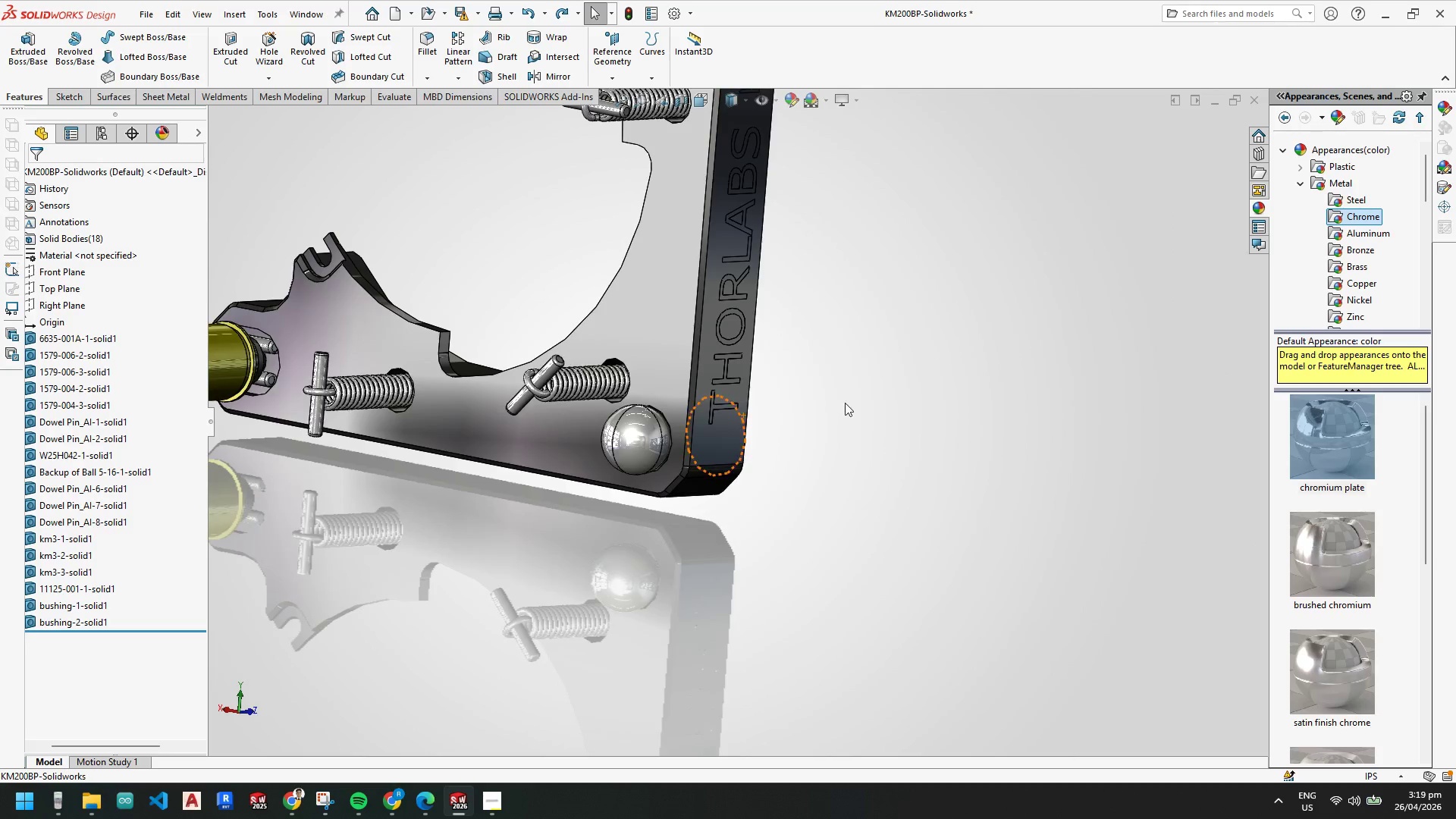 
right_click([682, 404])
 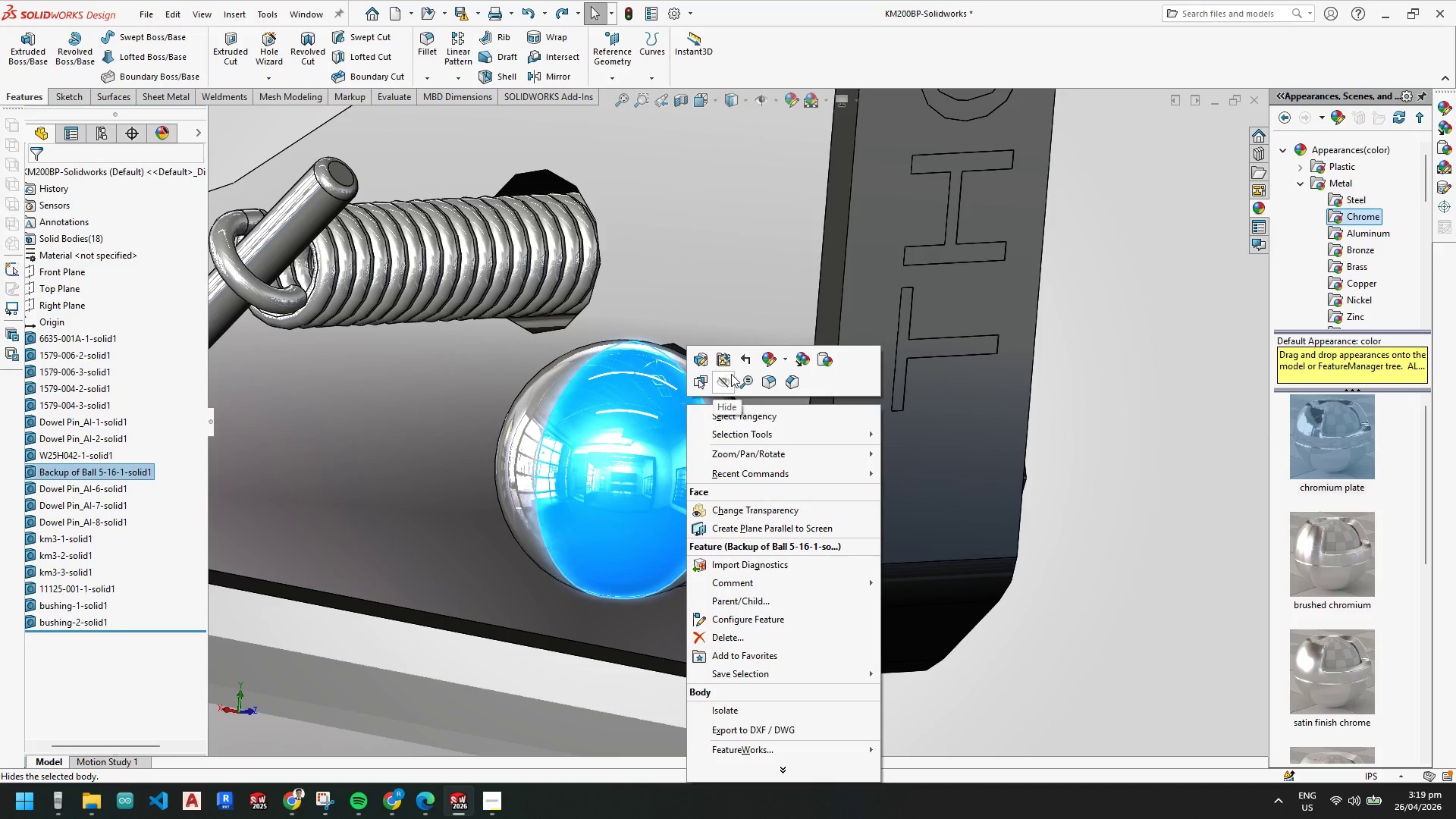 
scroll: coordinate [683, 404], scroll_direction: down, amount: 7.0
 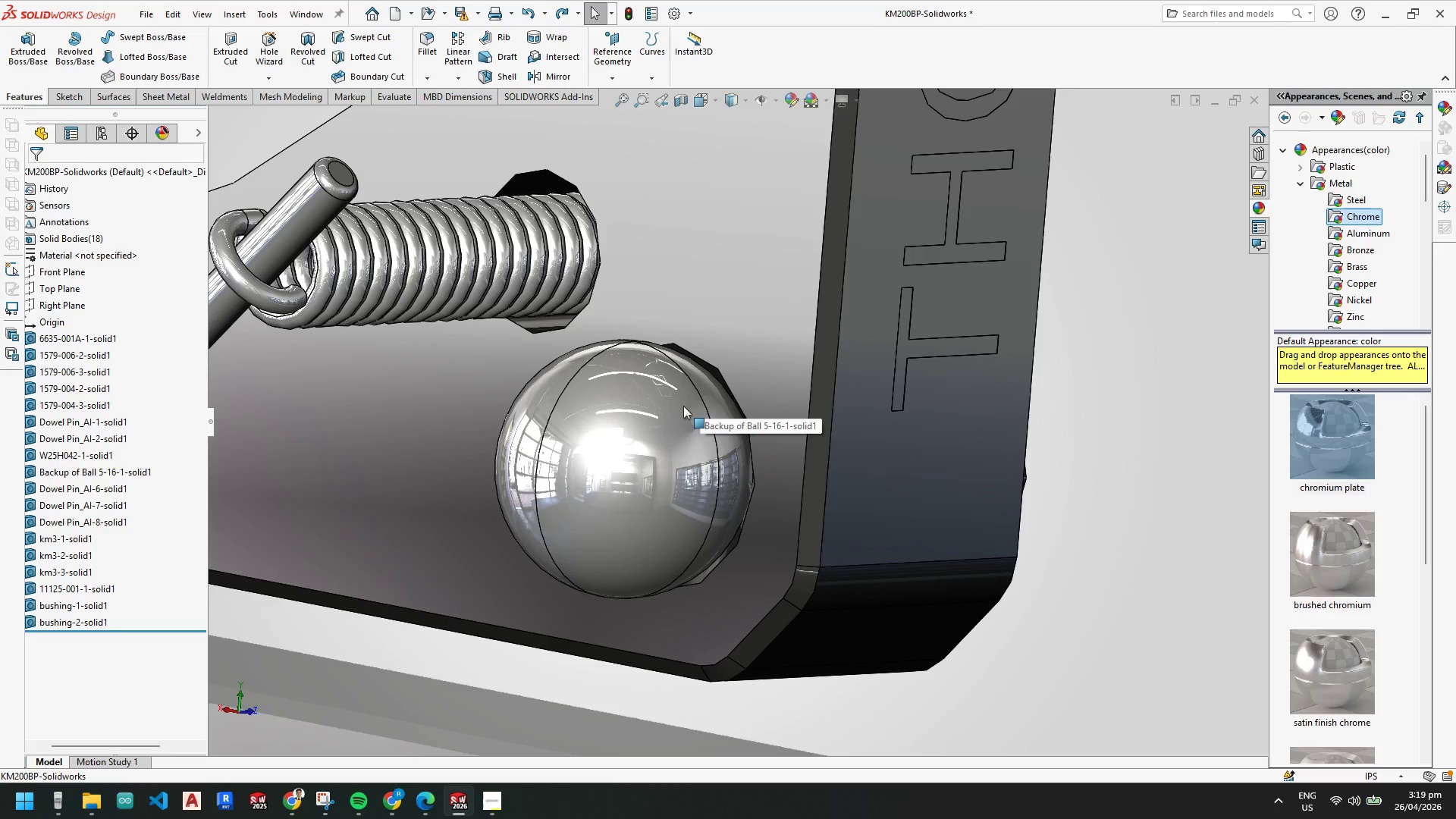 
left_click([723, 381])
 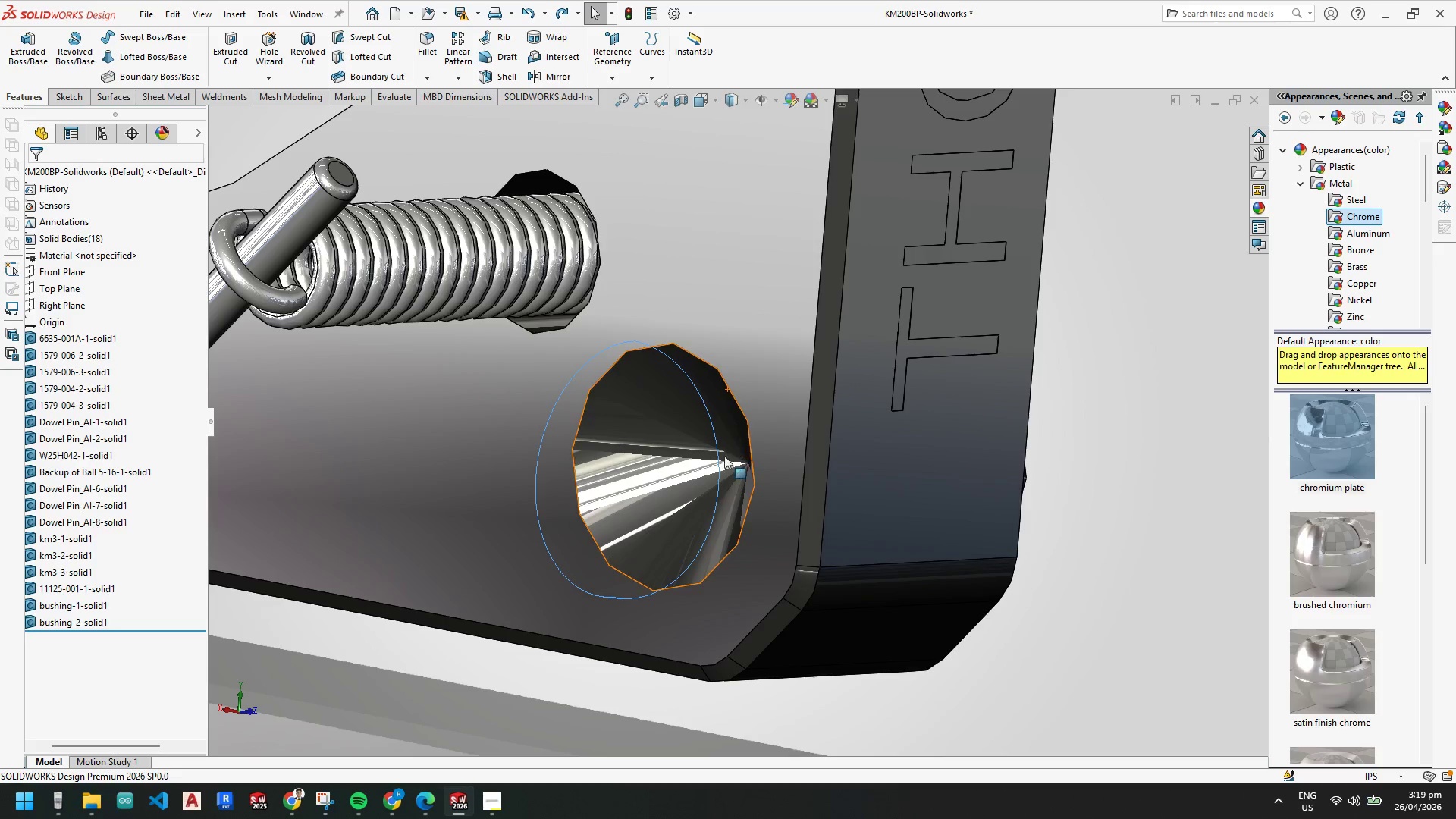 
scroll: coordinate [701, 457], scroll_direction: down, amount: 2.0
 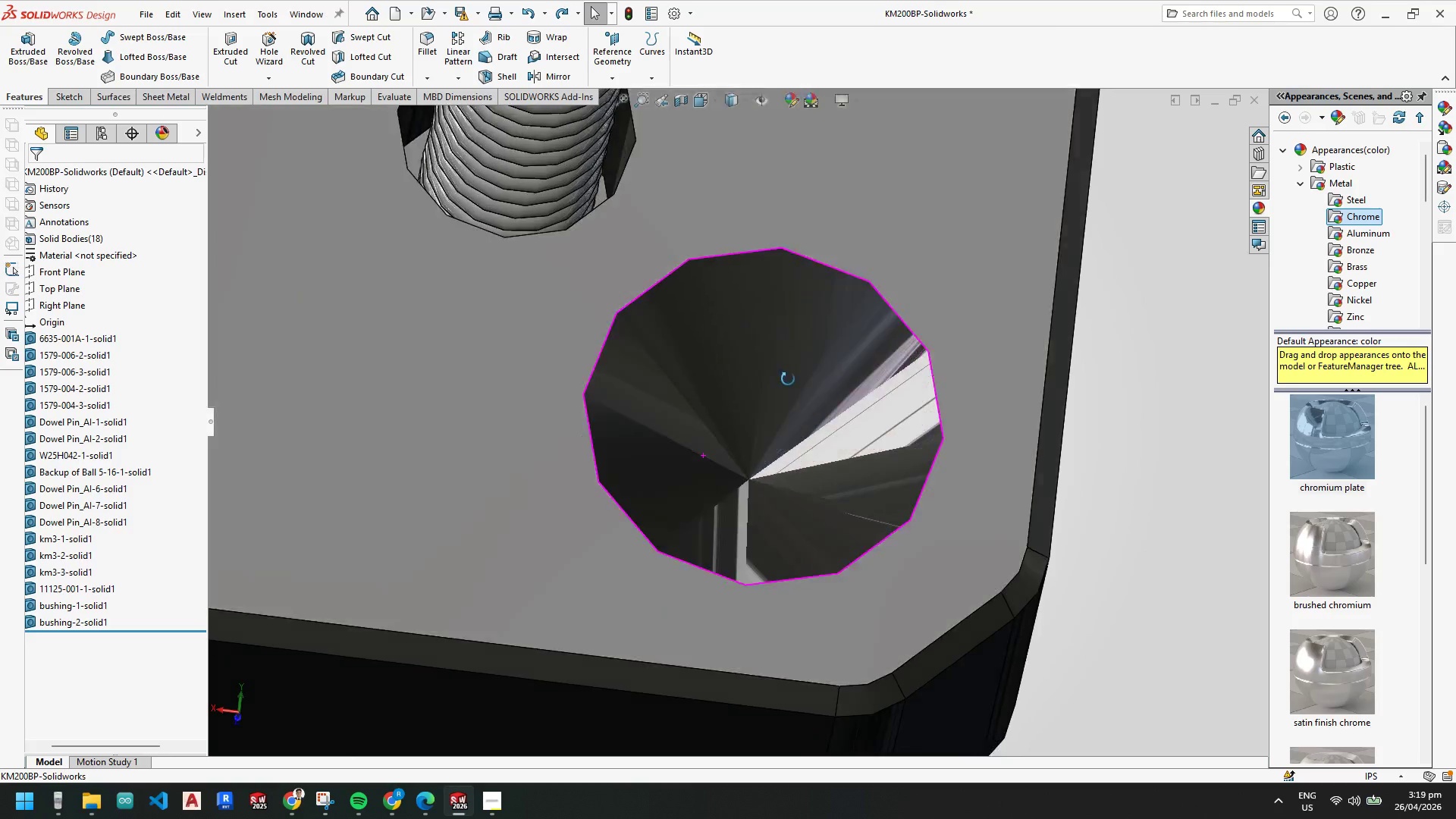 
left_click([786, 358])
 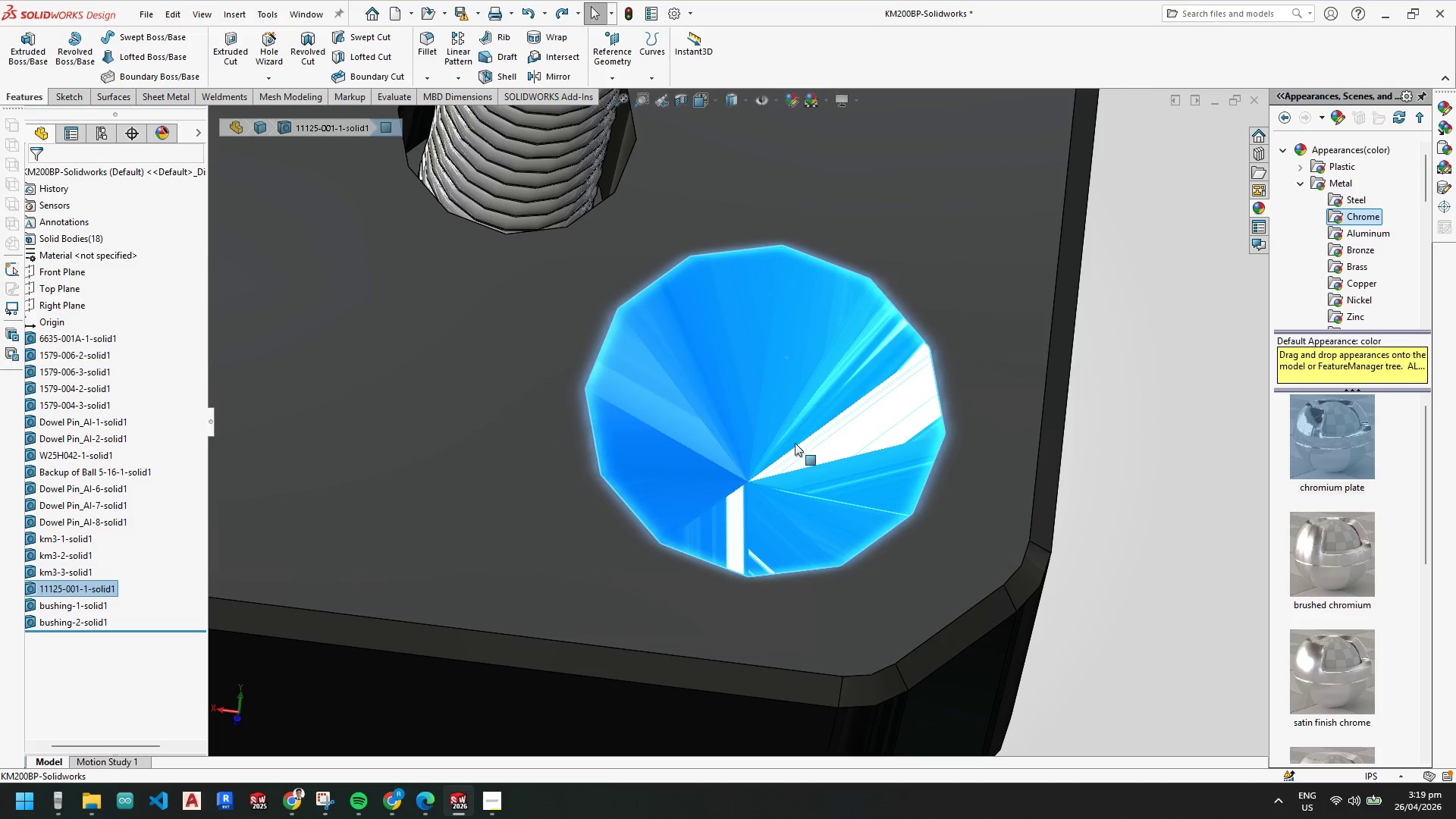 
scroll: coordinate [800, 452], scroll_direction: up, amount: 2.0
 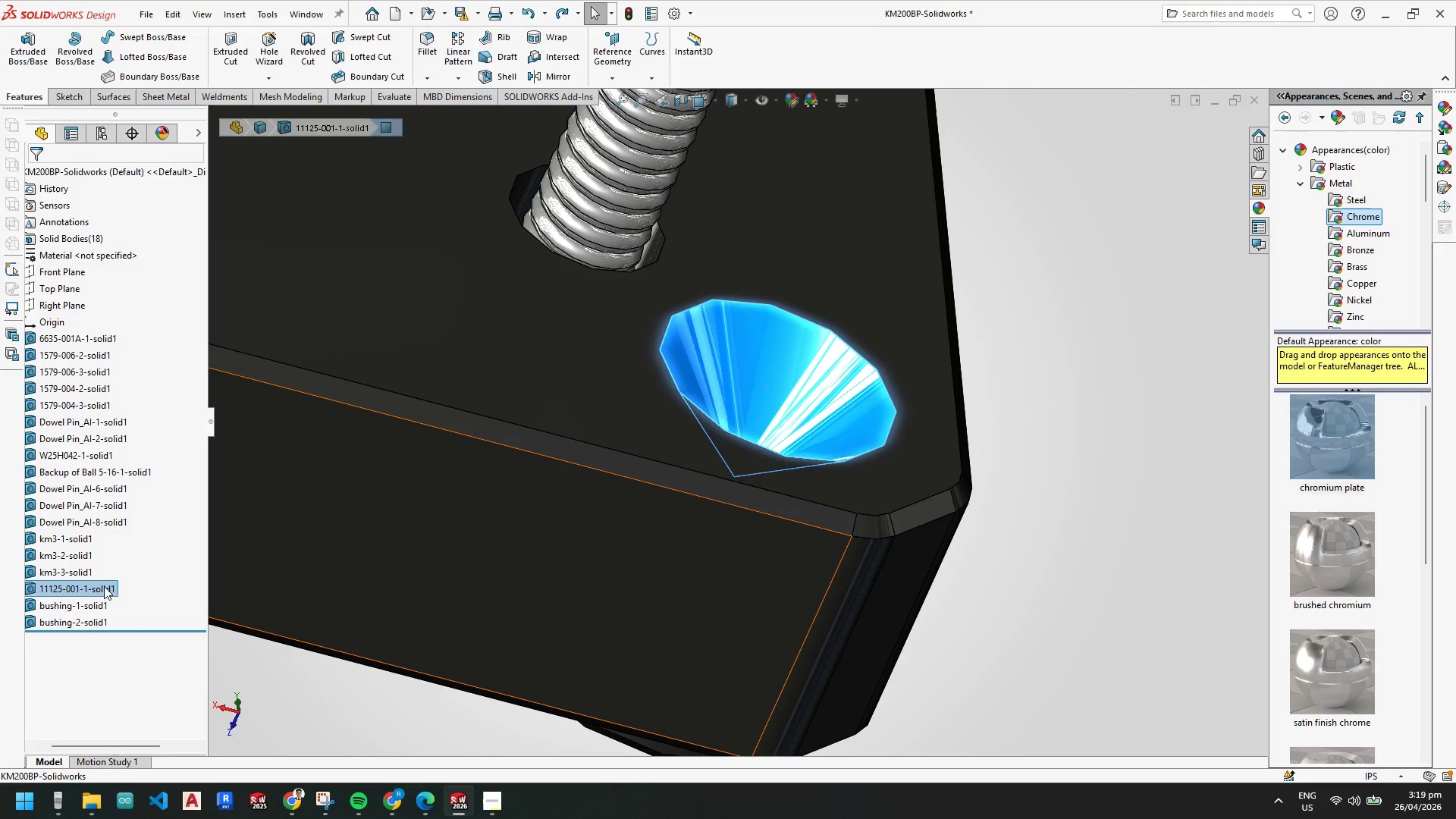 
right_click([101, 587])
 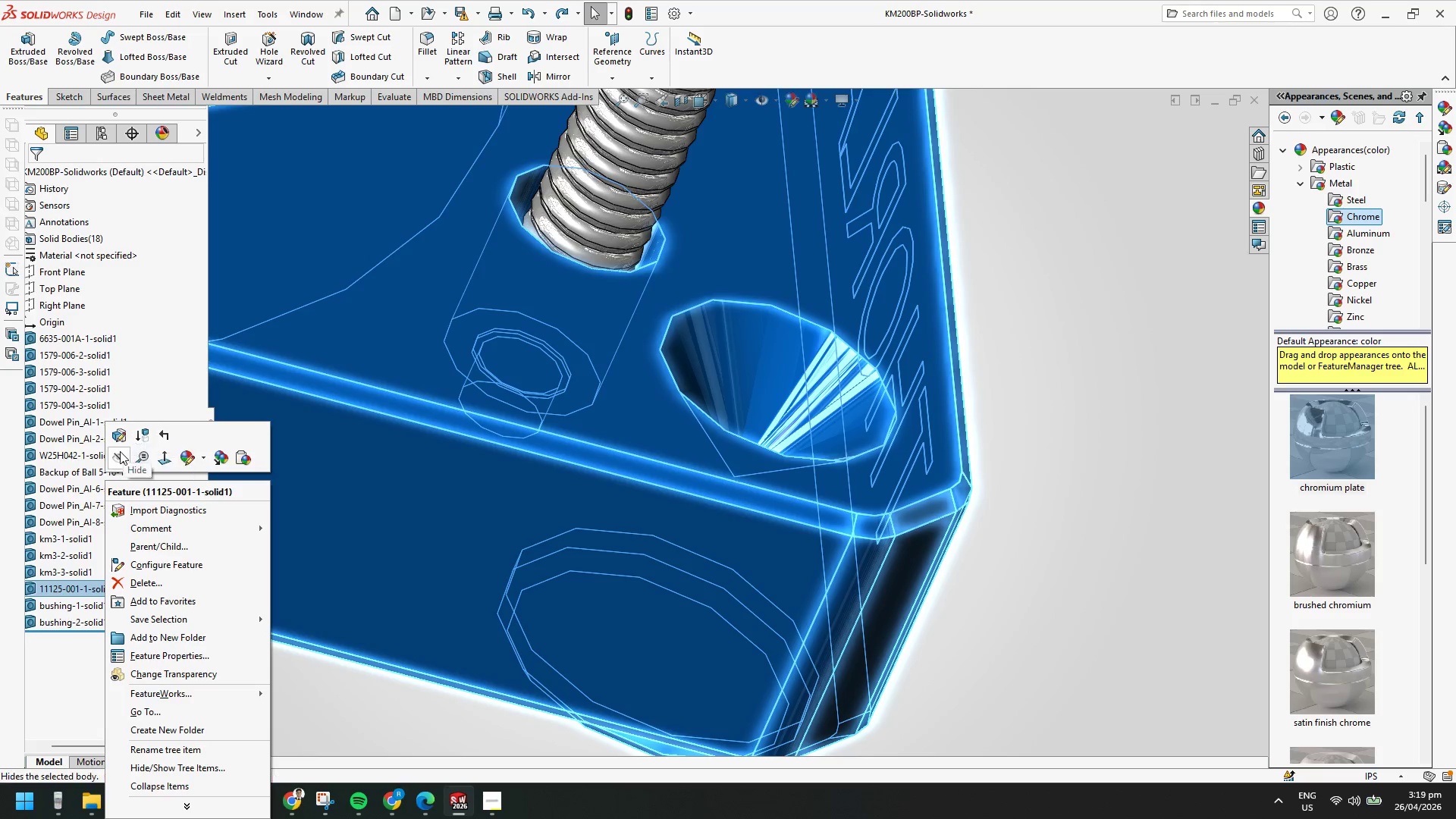 
left_click([119, 455])
 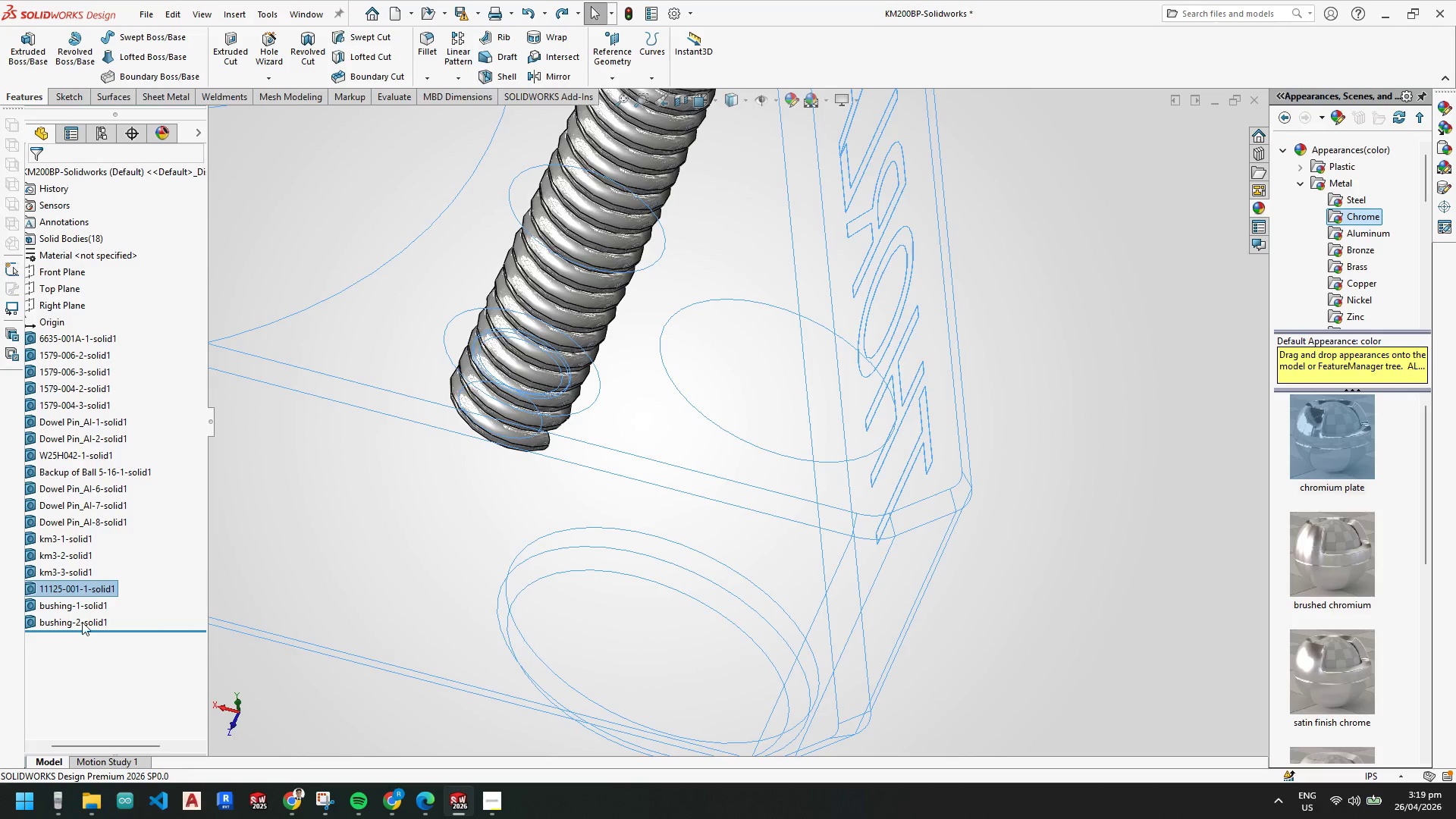 
right_click([74, 592])
 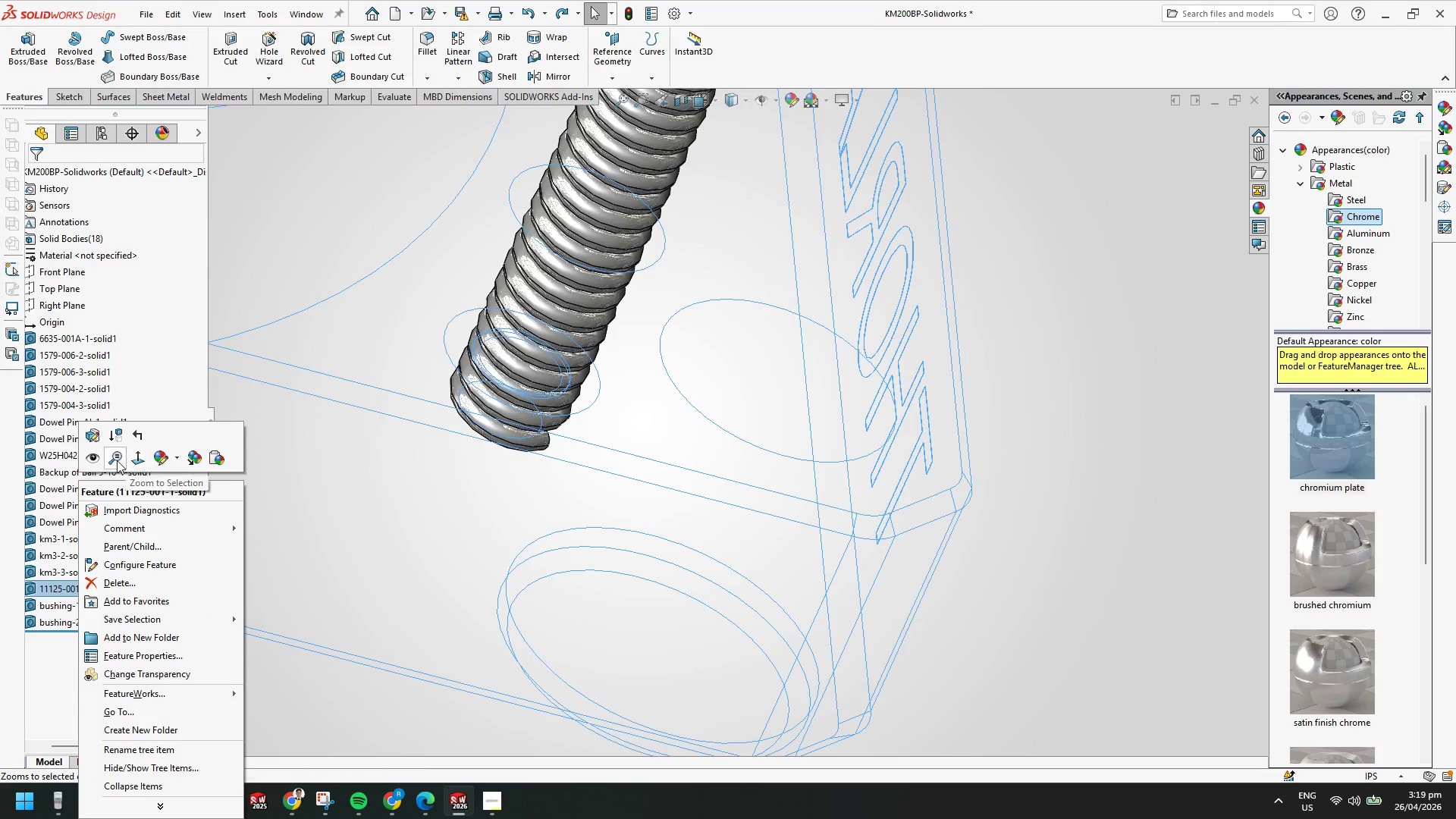 
left_click([98, 457])
 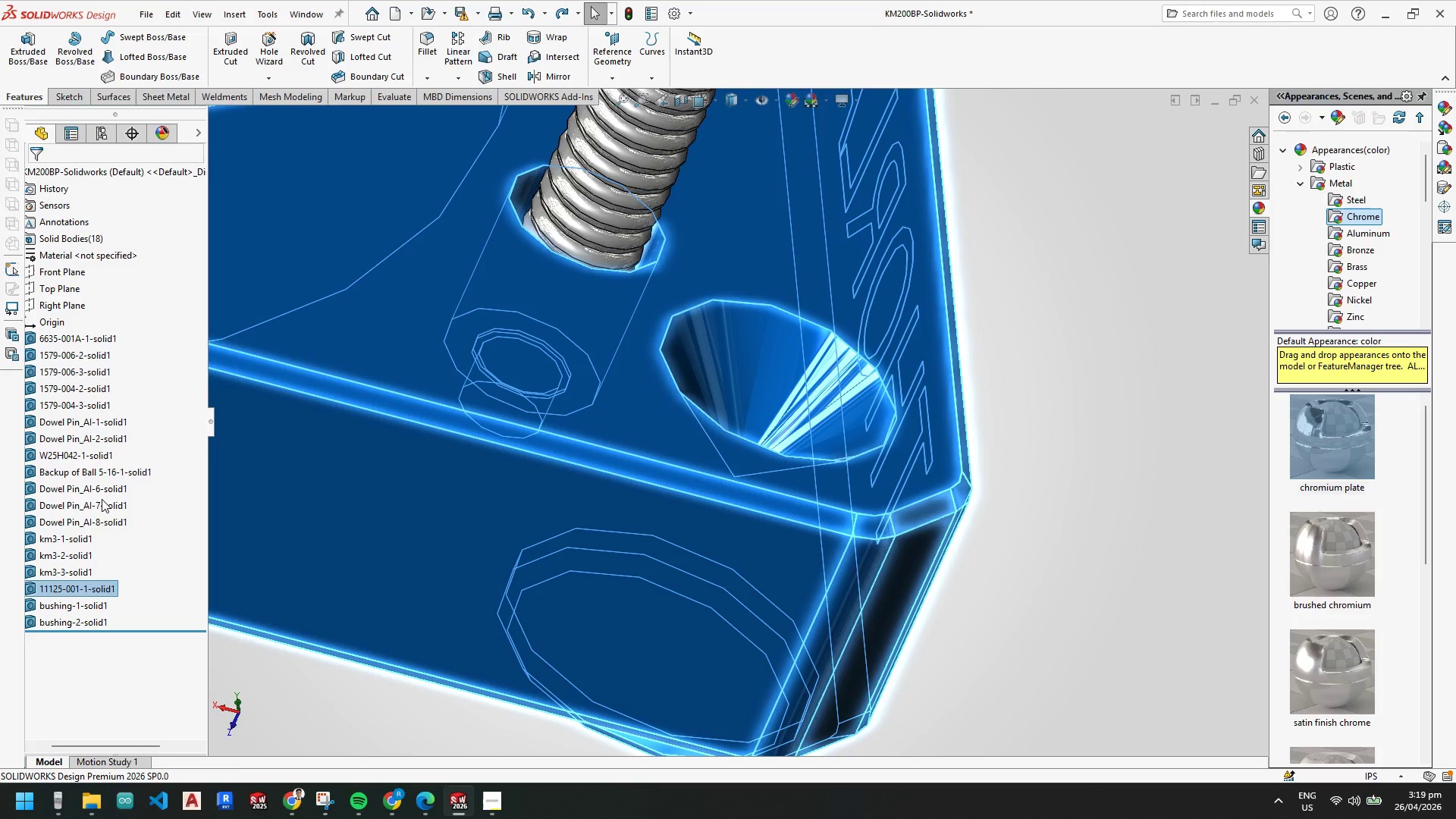 
left_click([58, 507])
 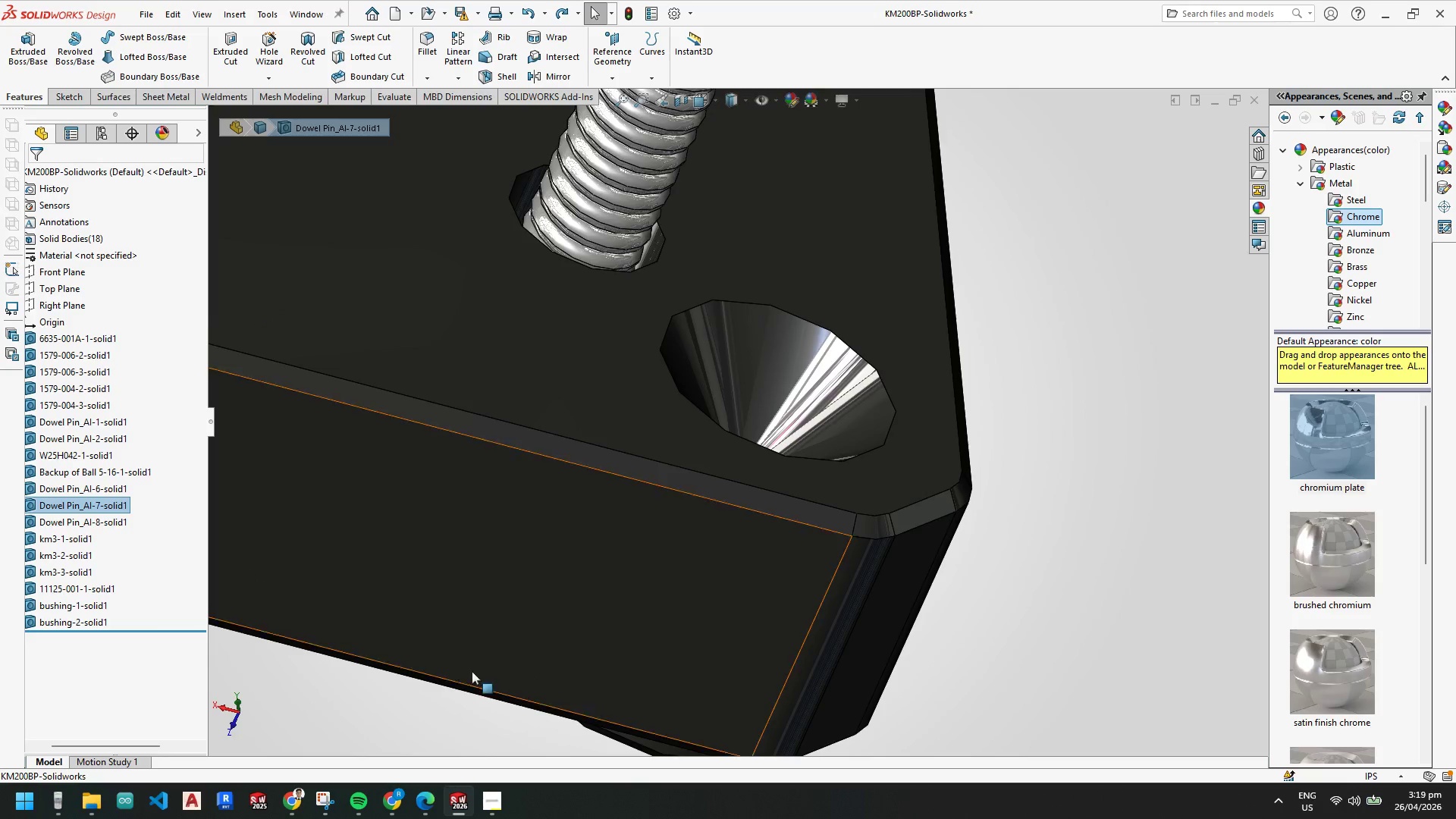 
scroll: coordinate [618, 699], scroll_direction: up, amount: 12.0
 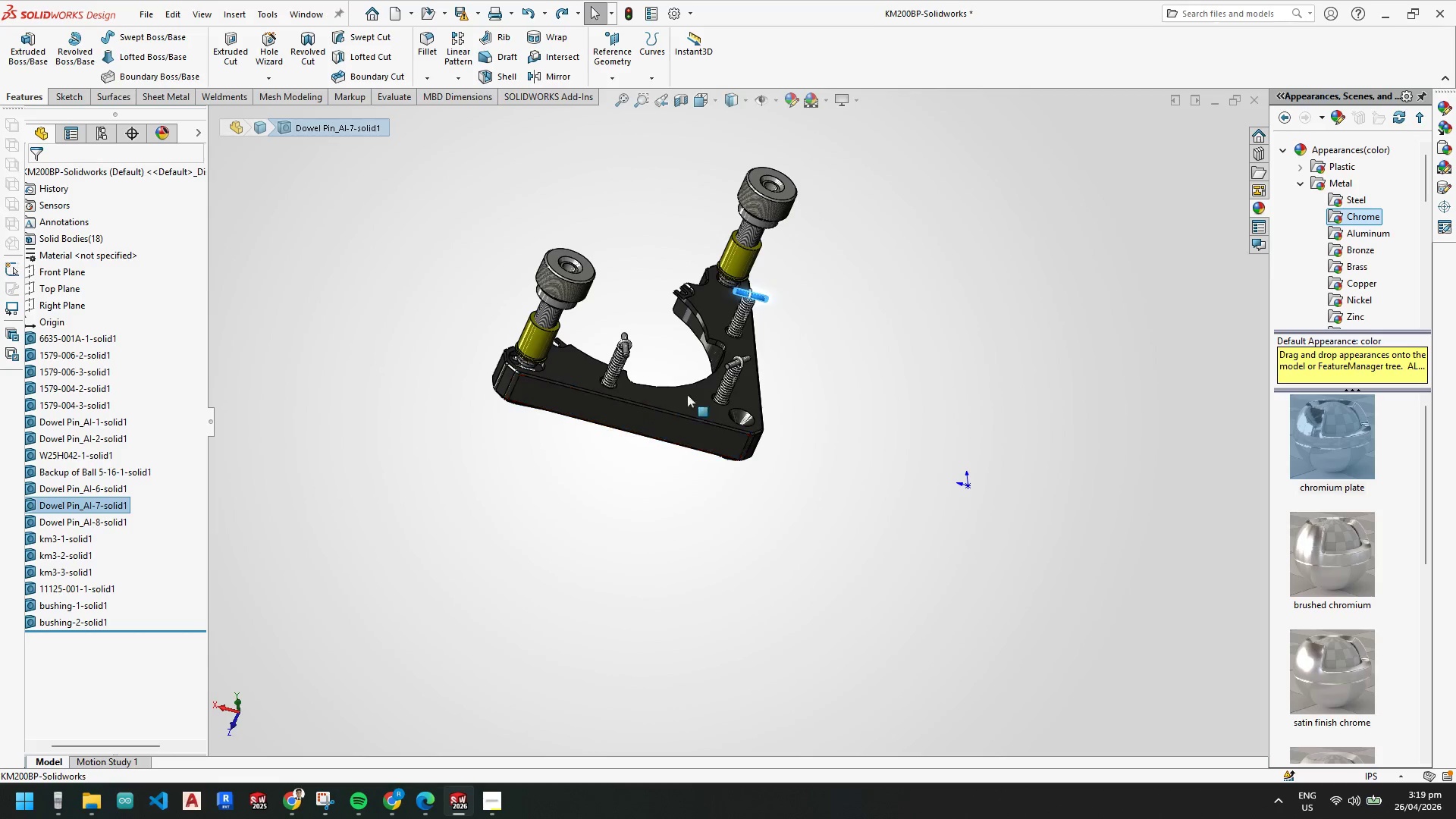 
scroll: coordinate [655, 415], scroll_direction: down, amount: 7.0
 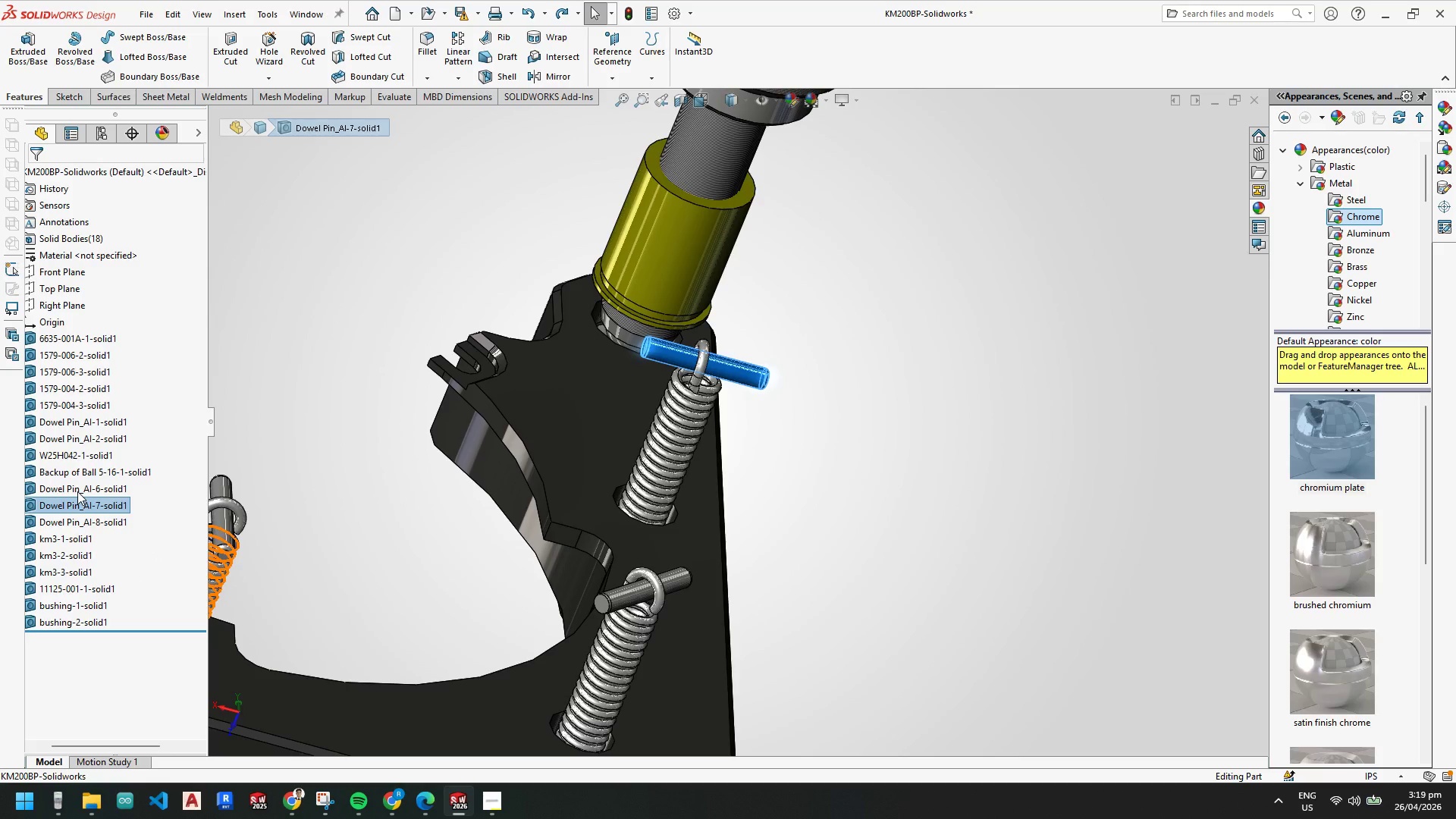 
left_click([84, 438])
 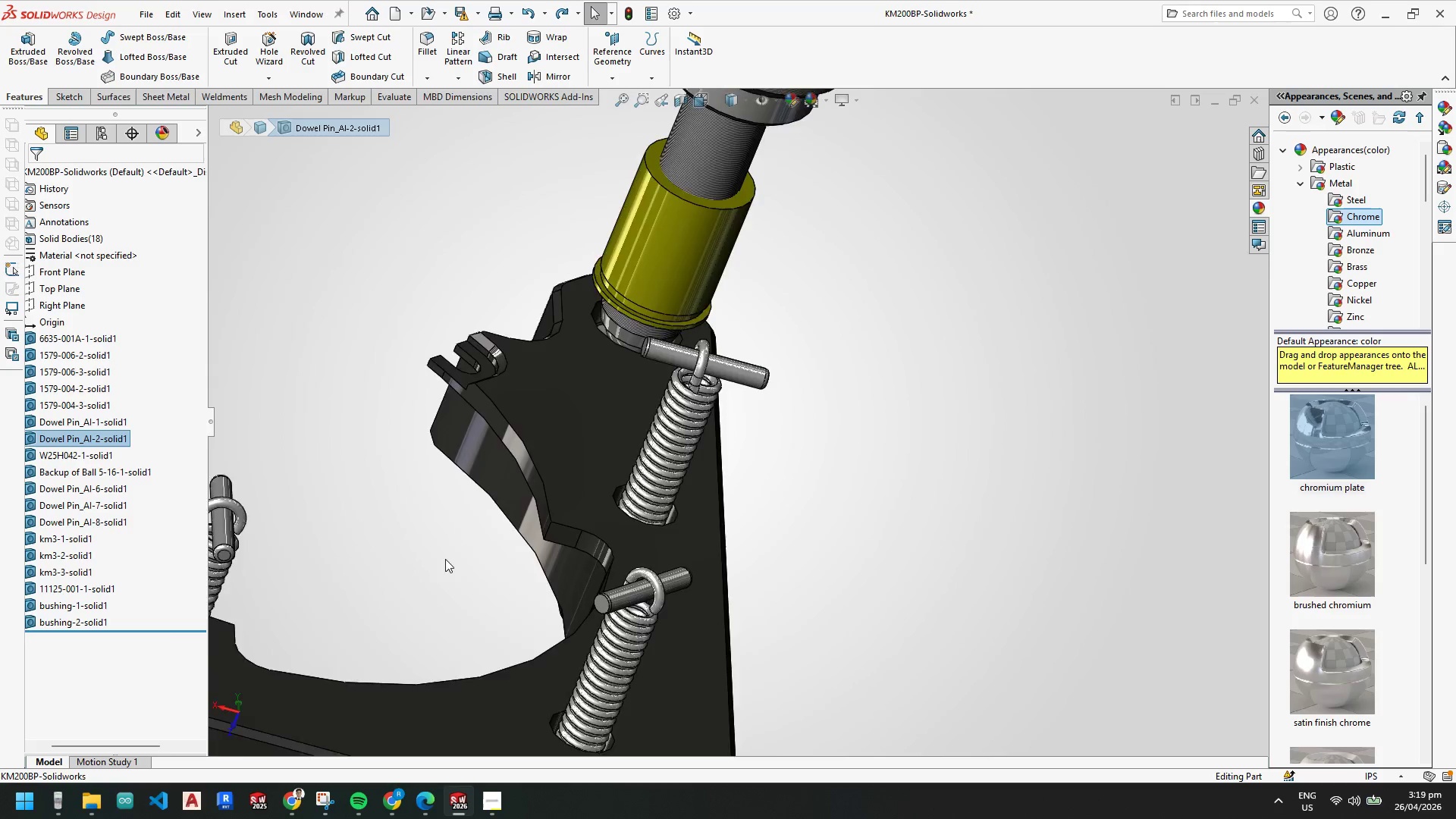 
scroll: coordinate [459, 575], scroll_direction: up, amount: 5.0
 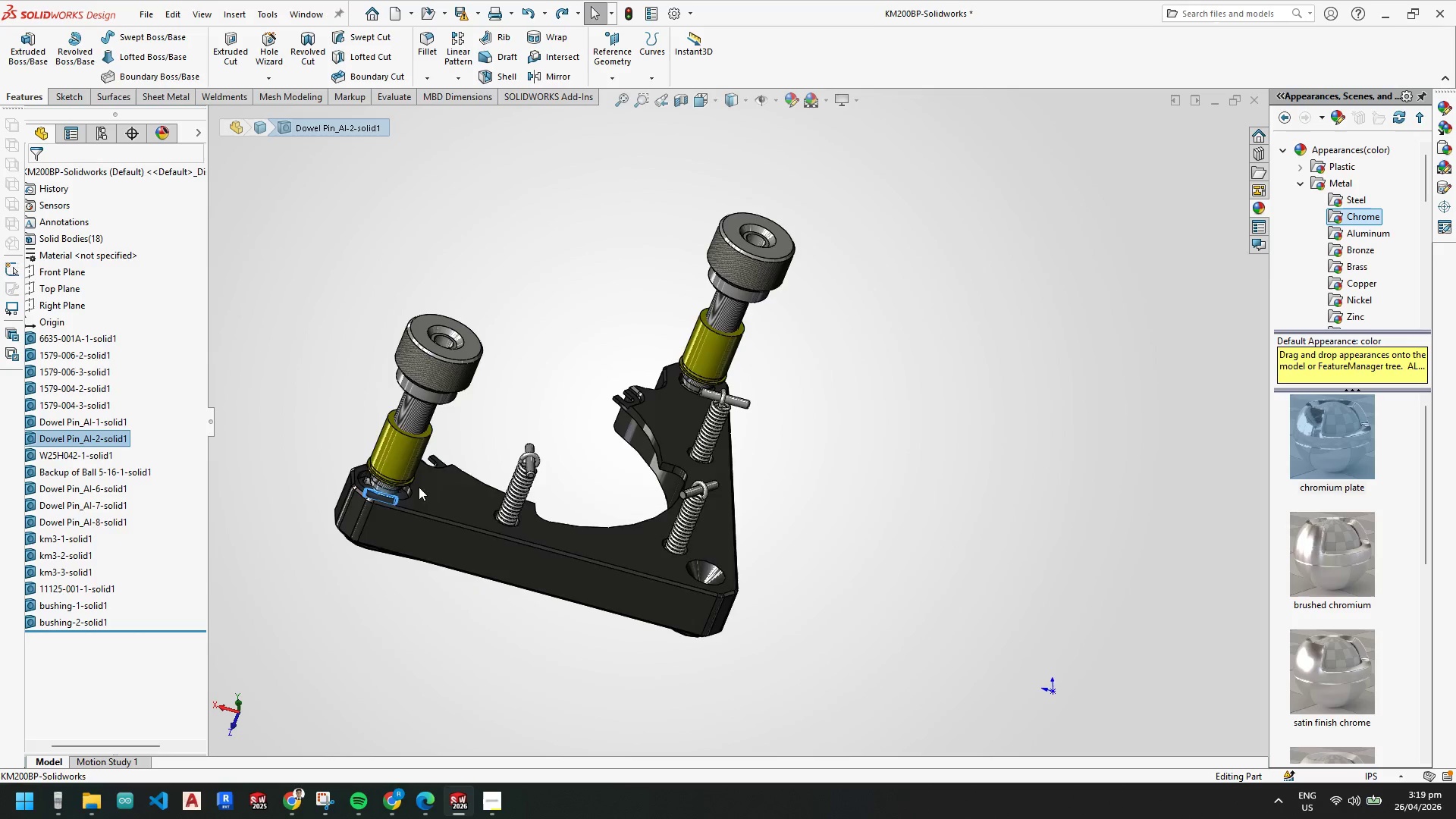 
scroll: coordinate [491, 437], scroll_direction: down, amount: 15.0
 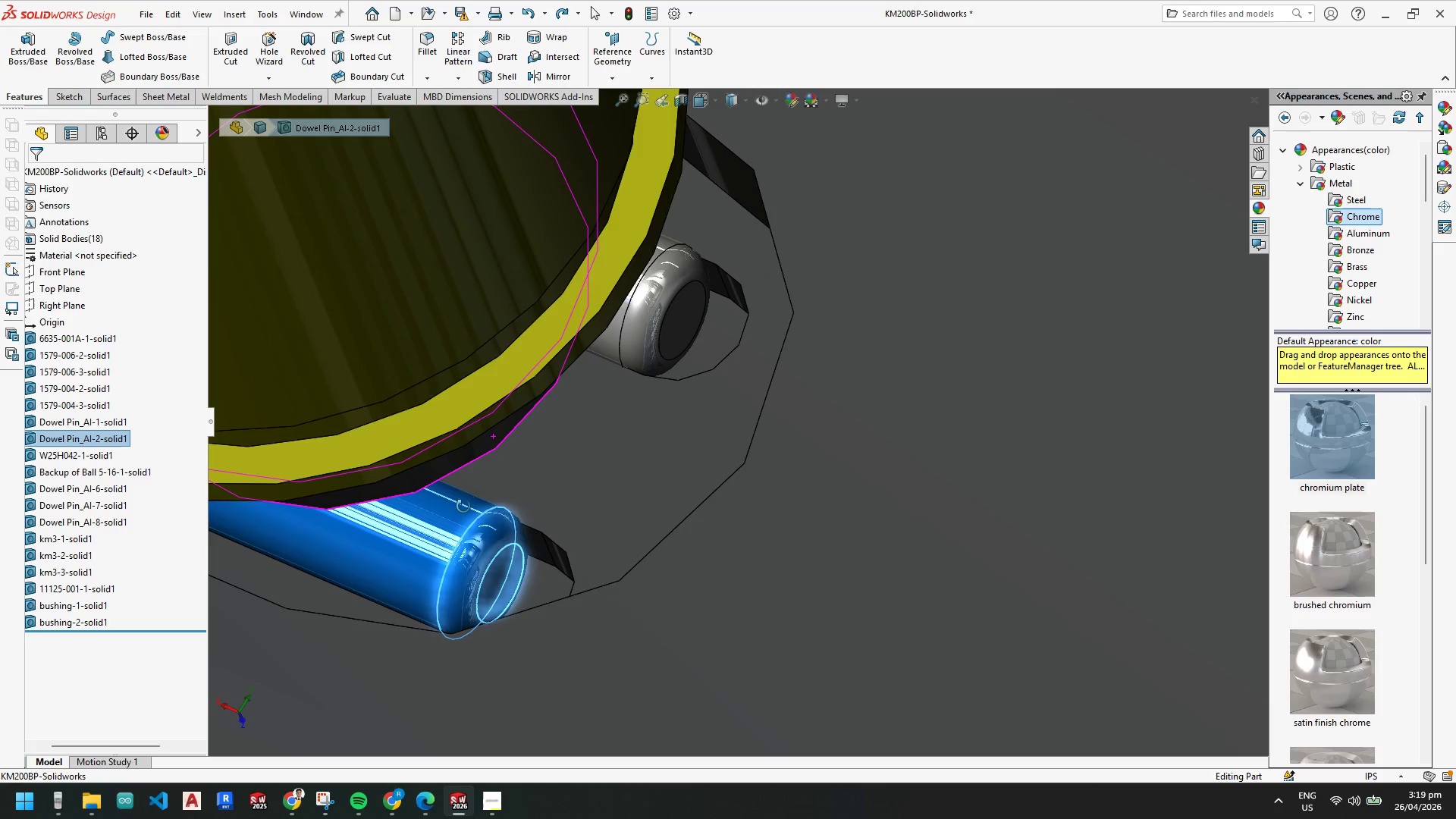 
scroll: coordinate [798, 609], scroll_direction: up, amount: 10.0
 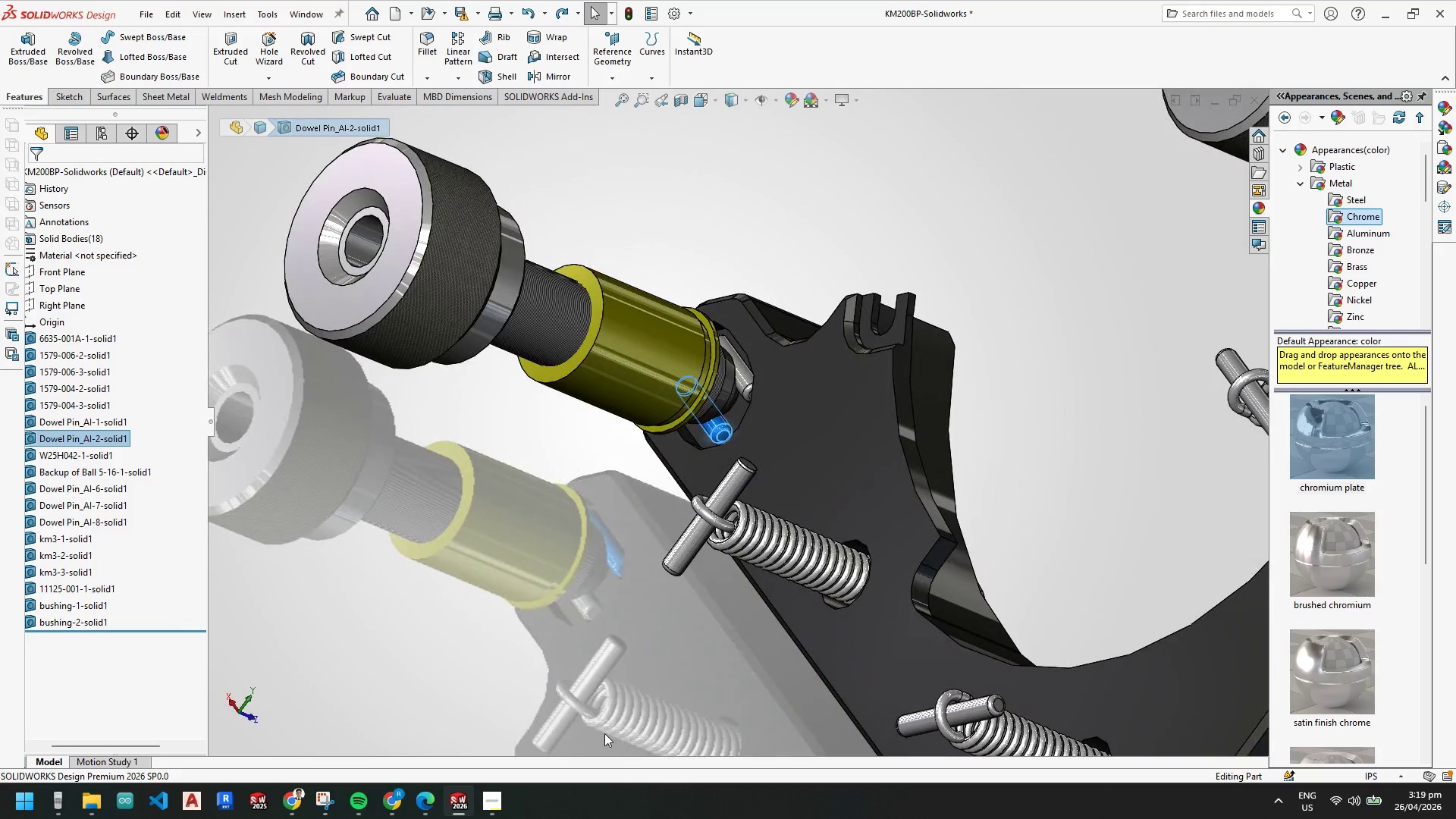 
left_click([455, 811])
 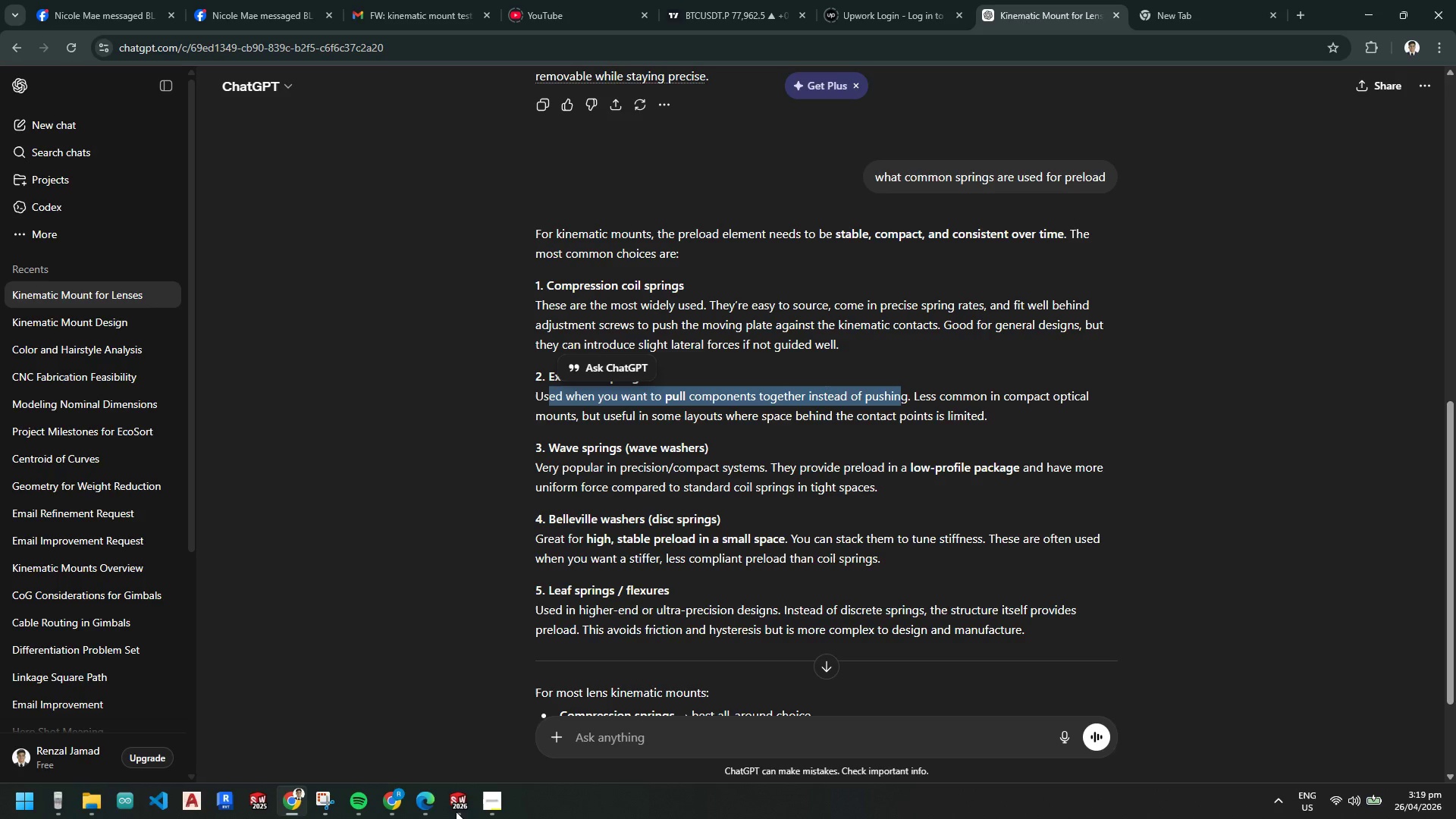 
left_click([488, 806])